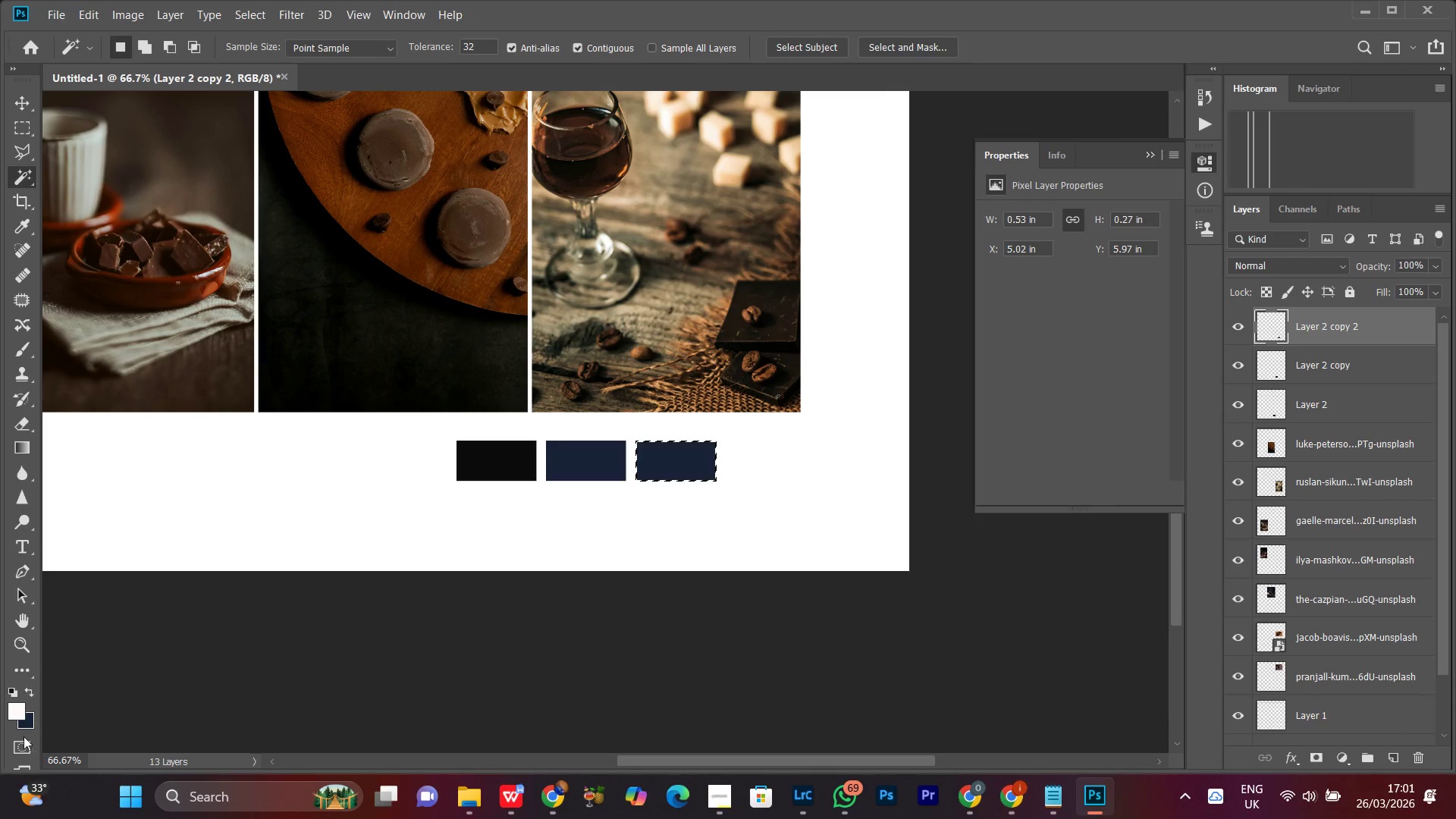 
left_click([25, 723])
 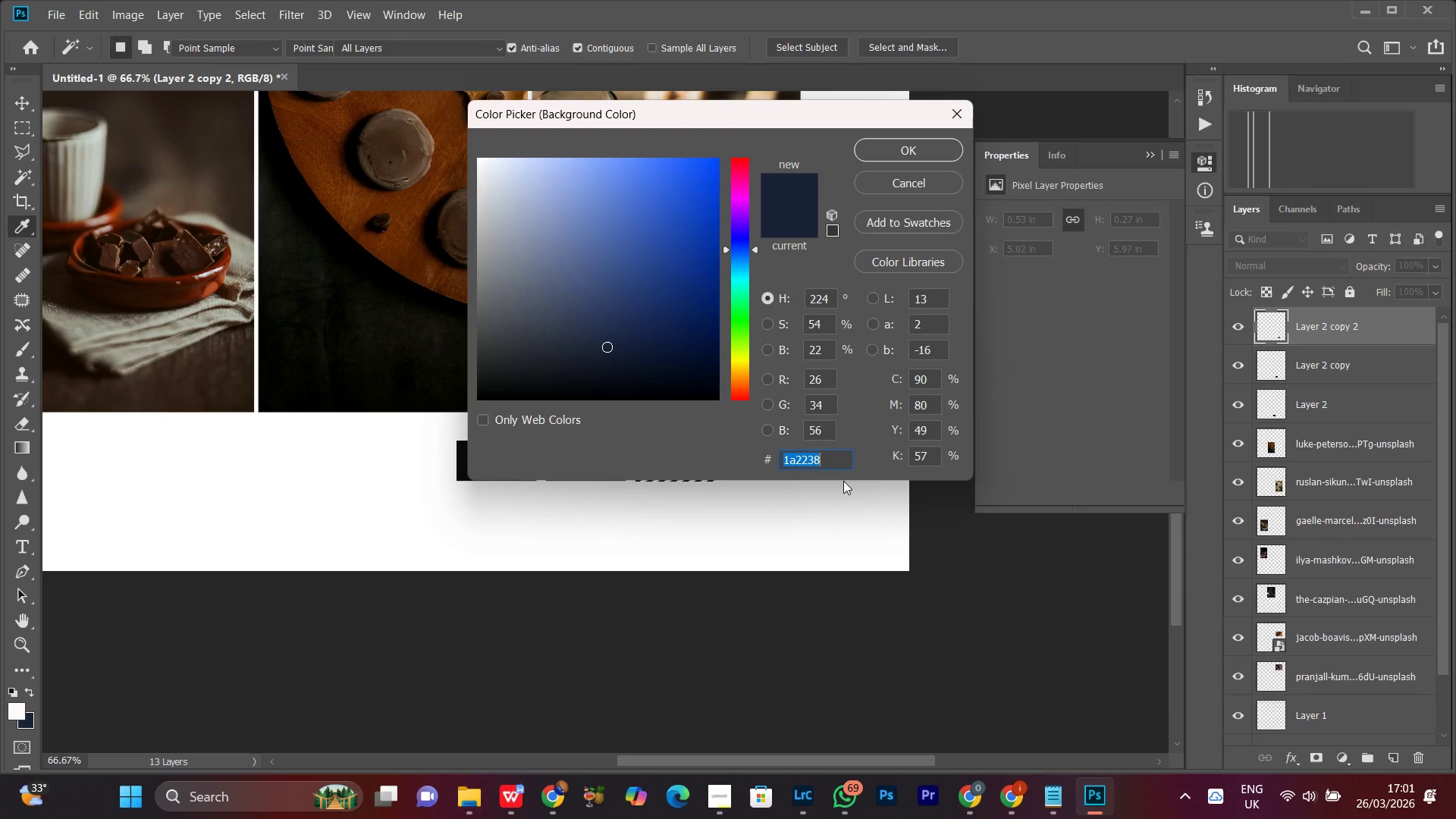 
key(Control+V)
 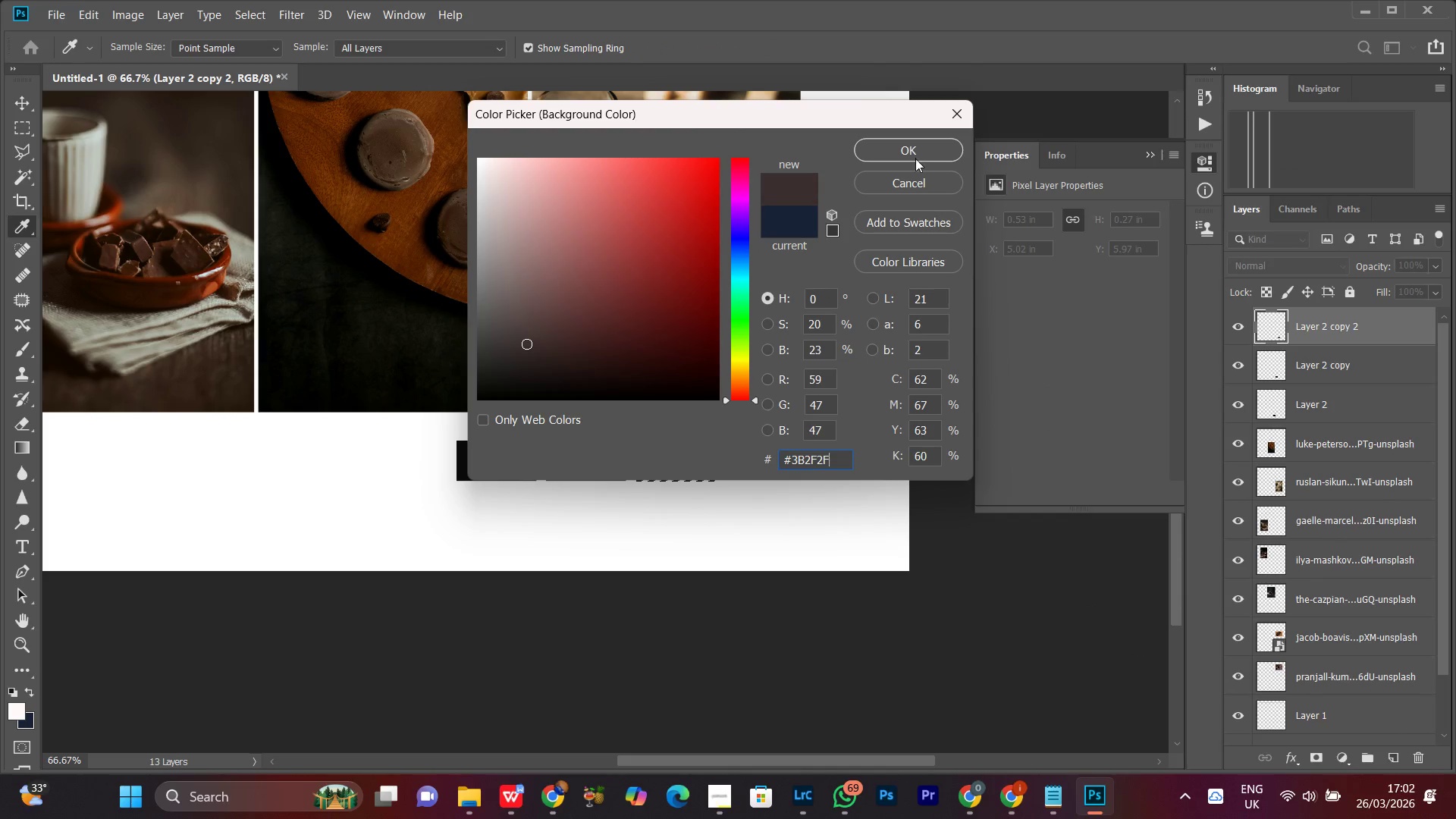 
left_click([910, 149])
 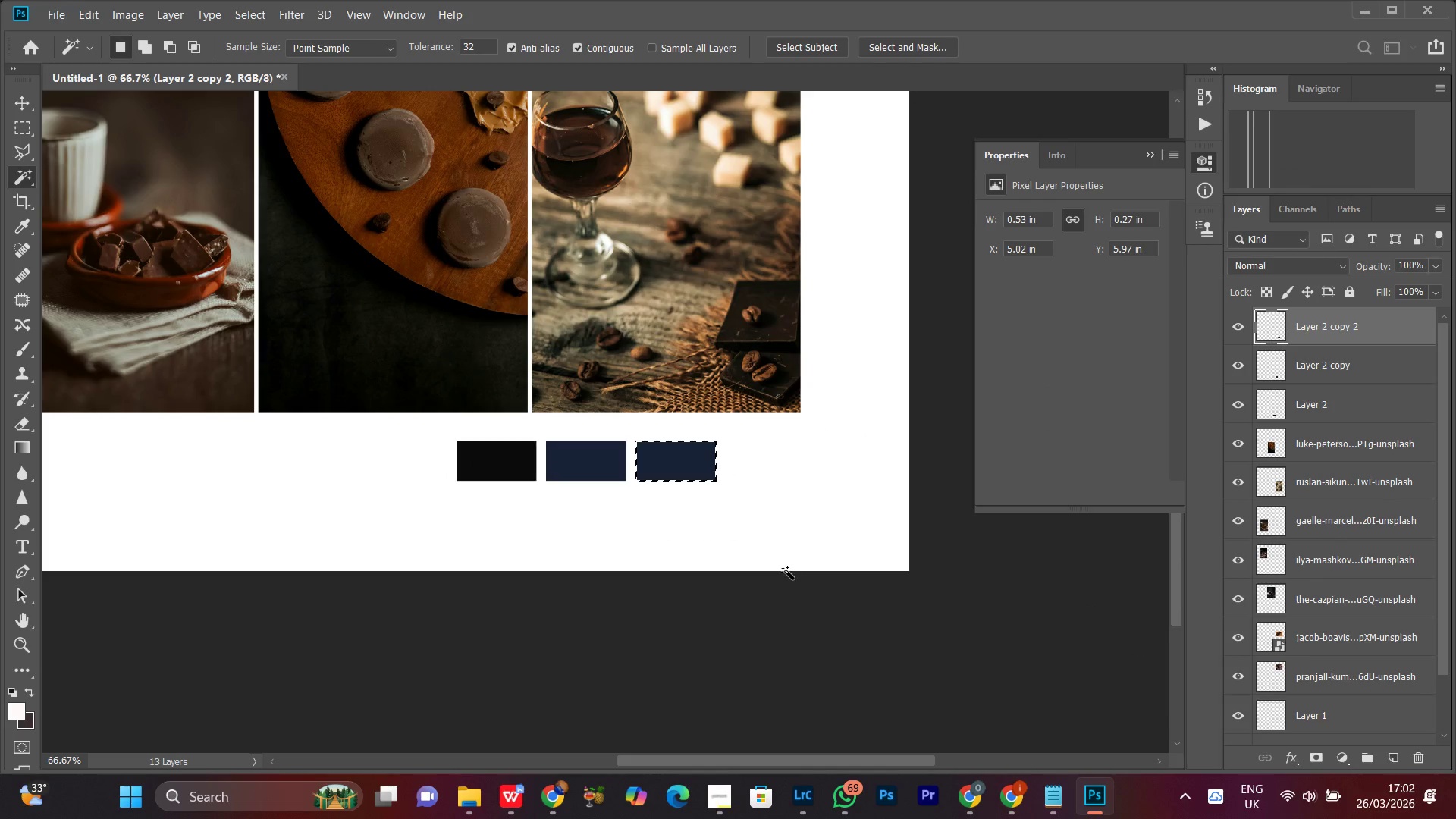 
key(Control+Backspace)
 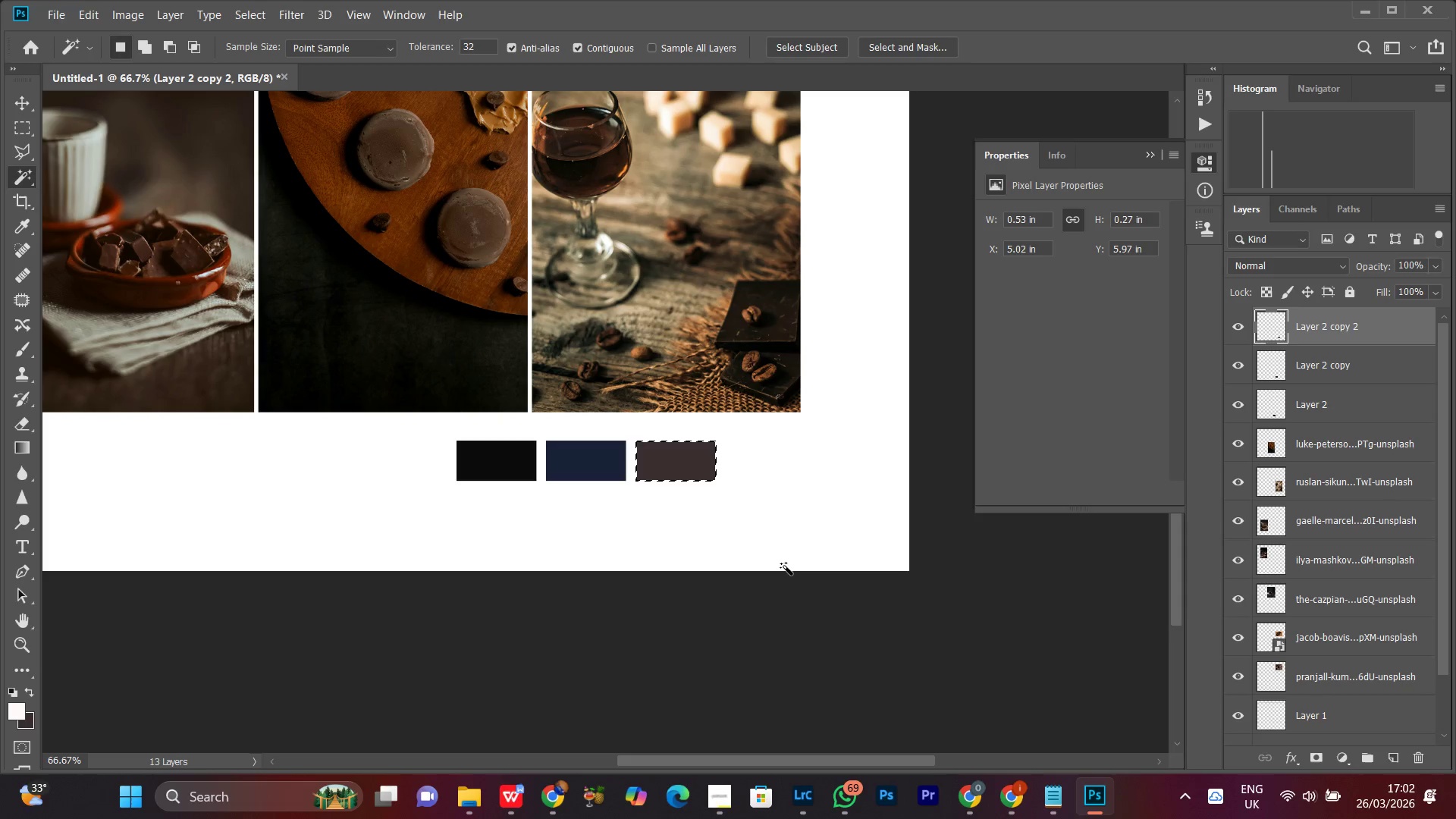 
key(Control+D)
 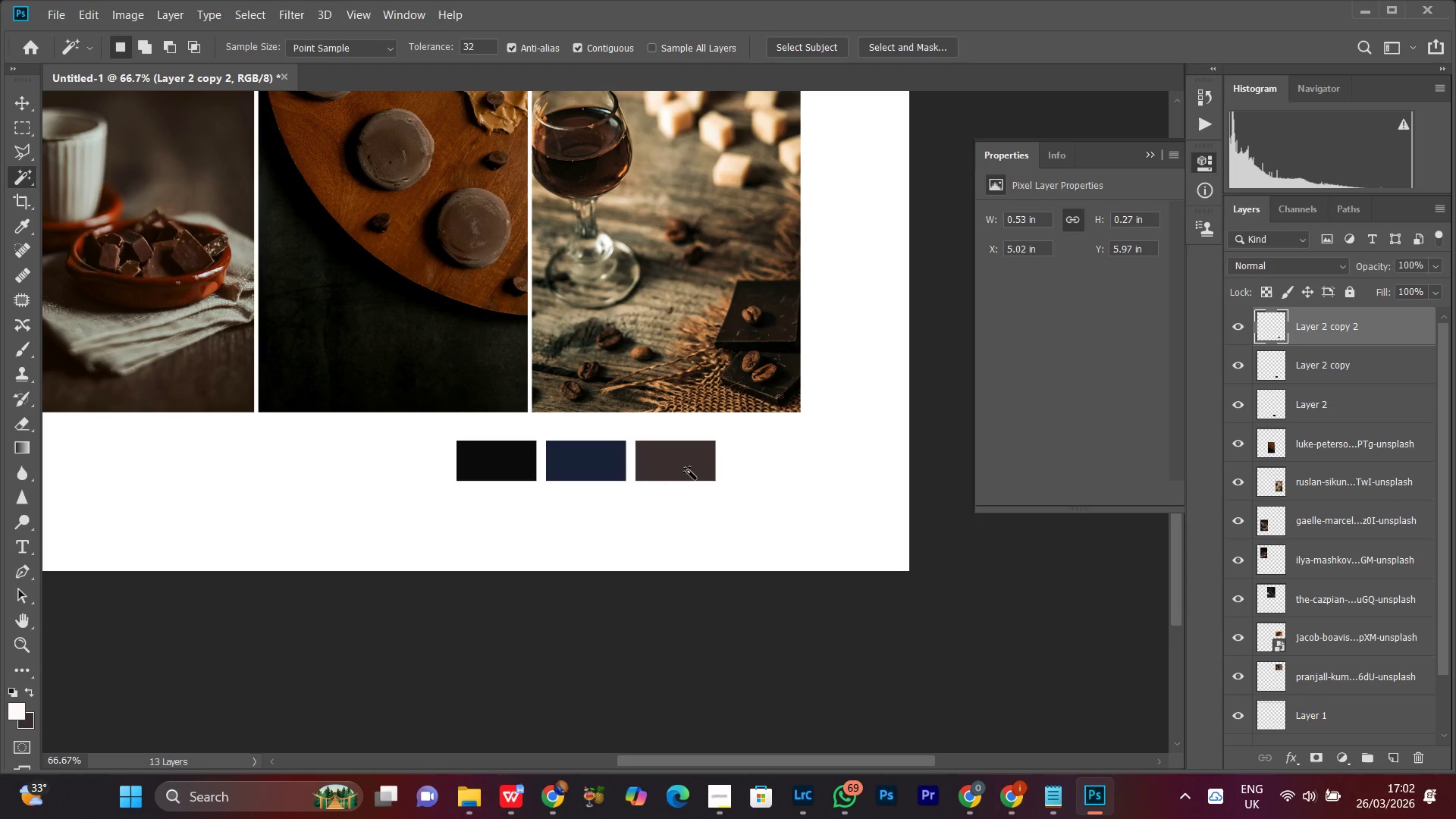 
key(V)
 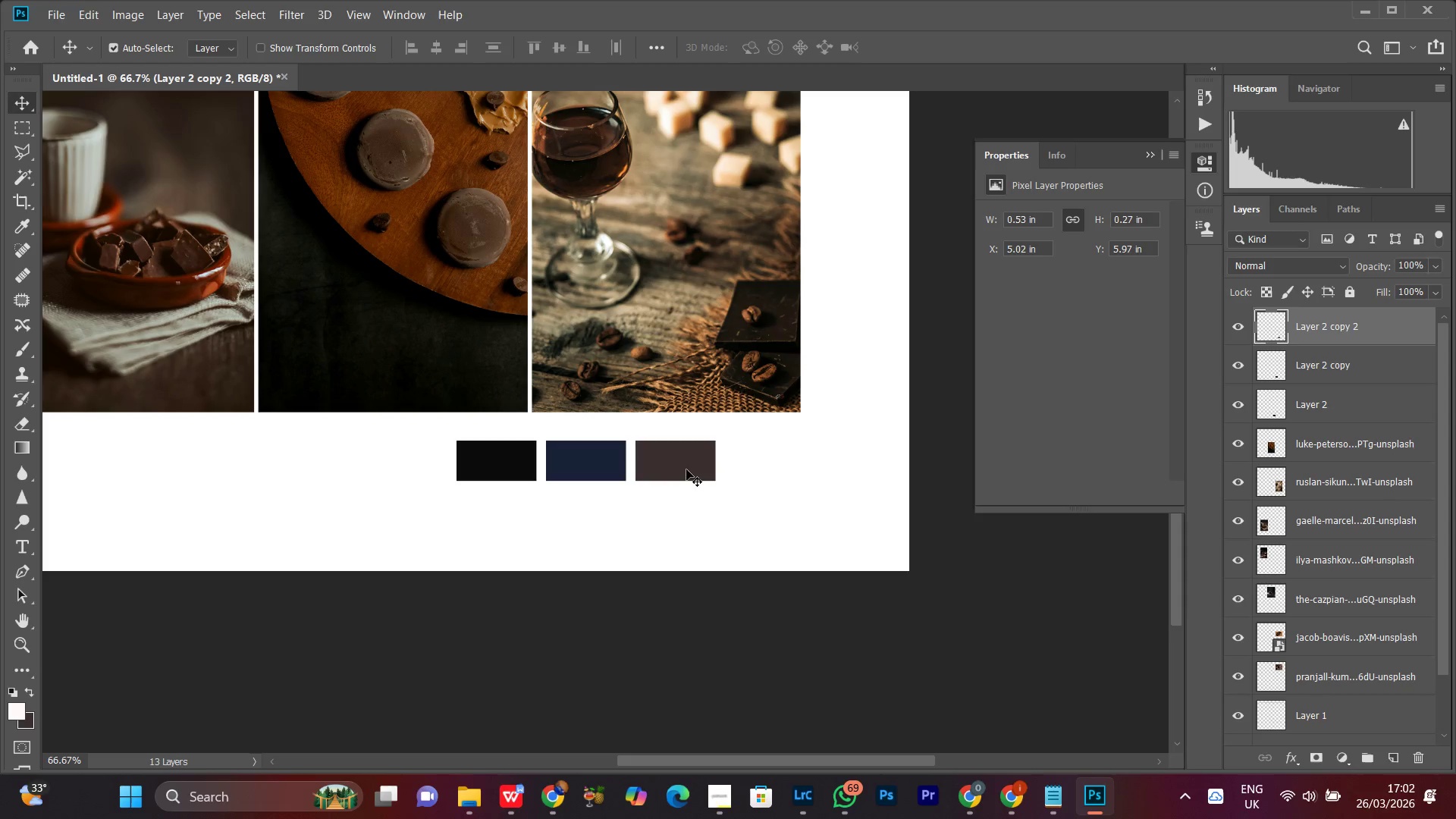 
left_click([686, 469])
 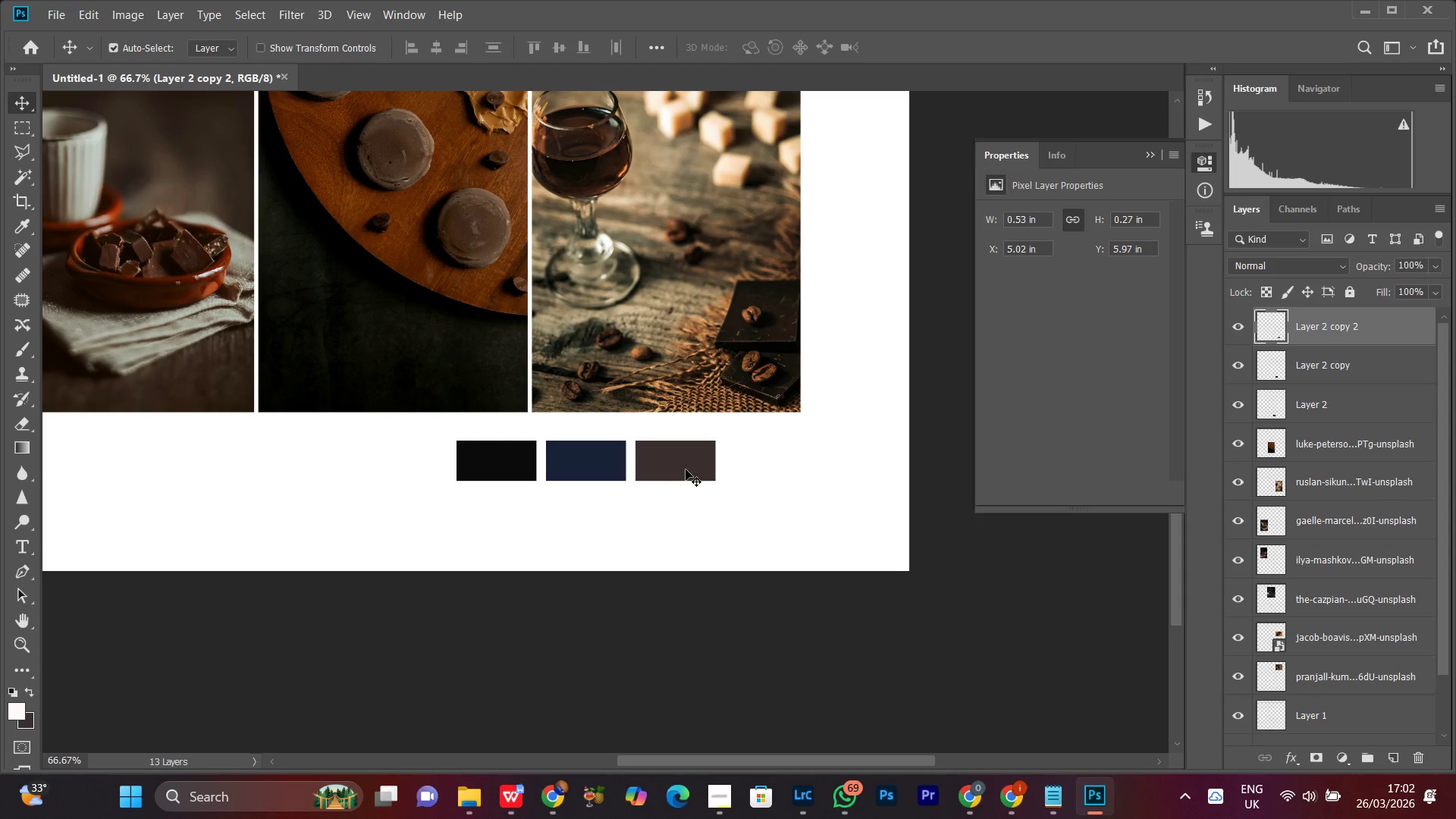 
hold_key(key=AltLeft, duration=1.5)
left_click_drag(start_coordinate=[686, 469], to_coordinate=[771, 467])
 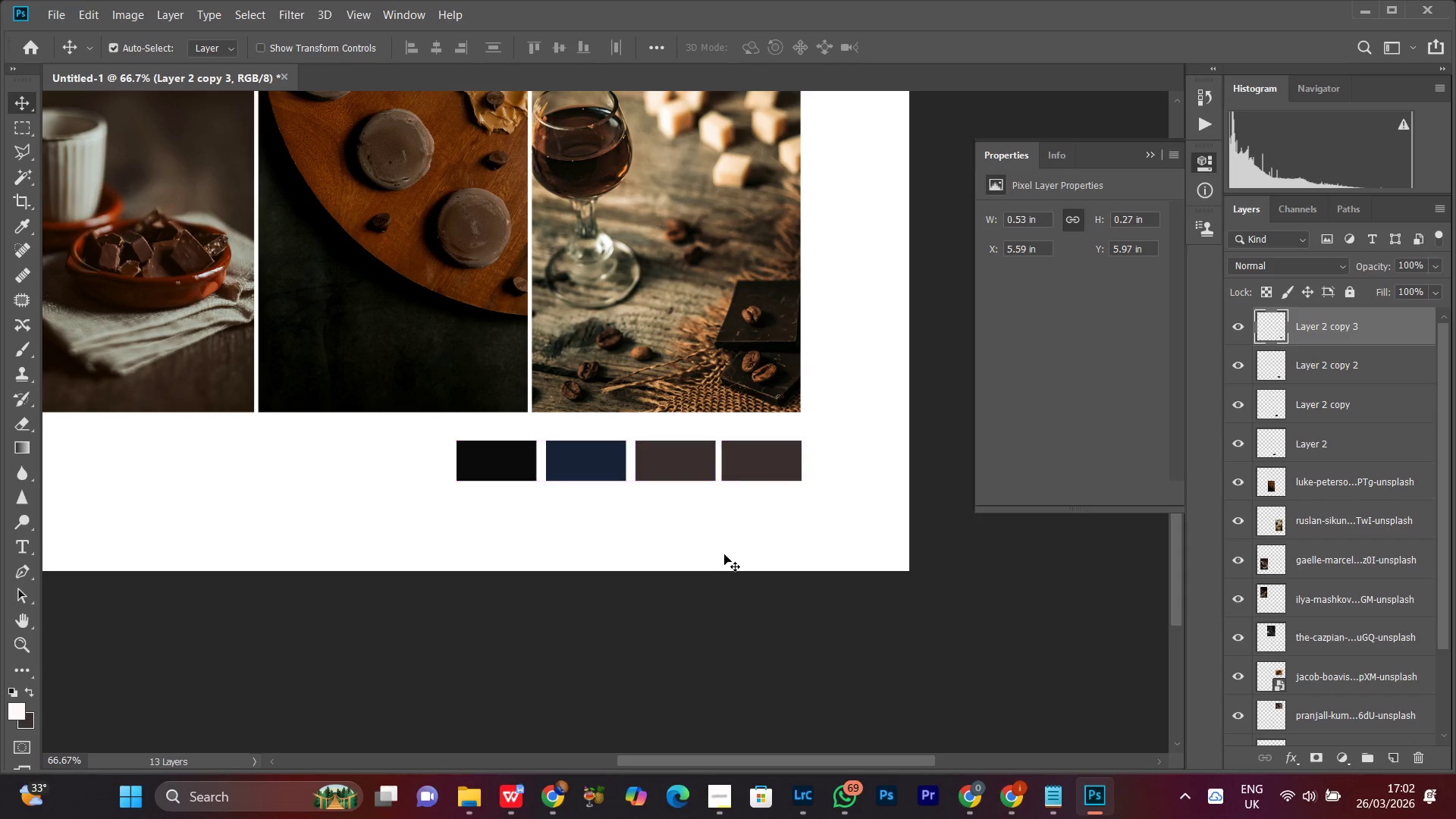 
key(Alt+AltLeft)
 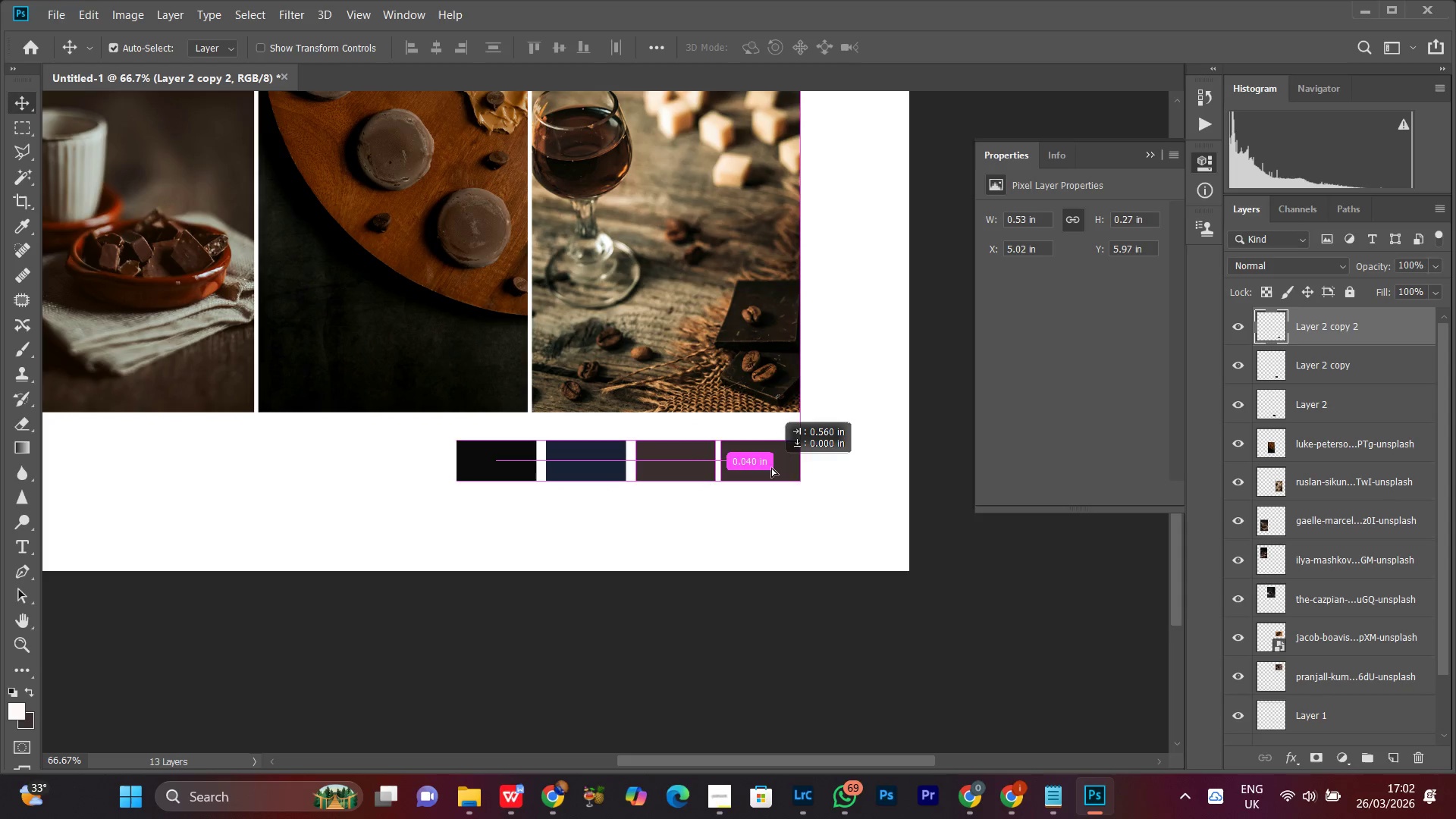 
key(Alt+AltLeft)
 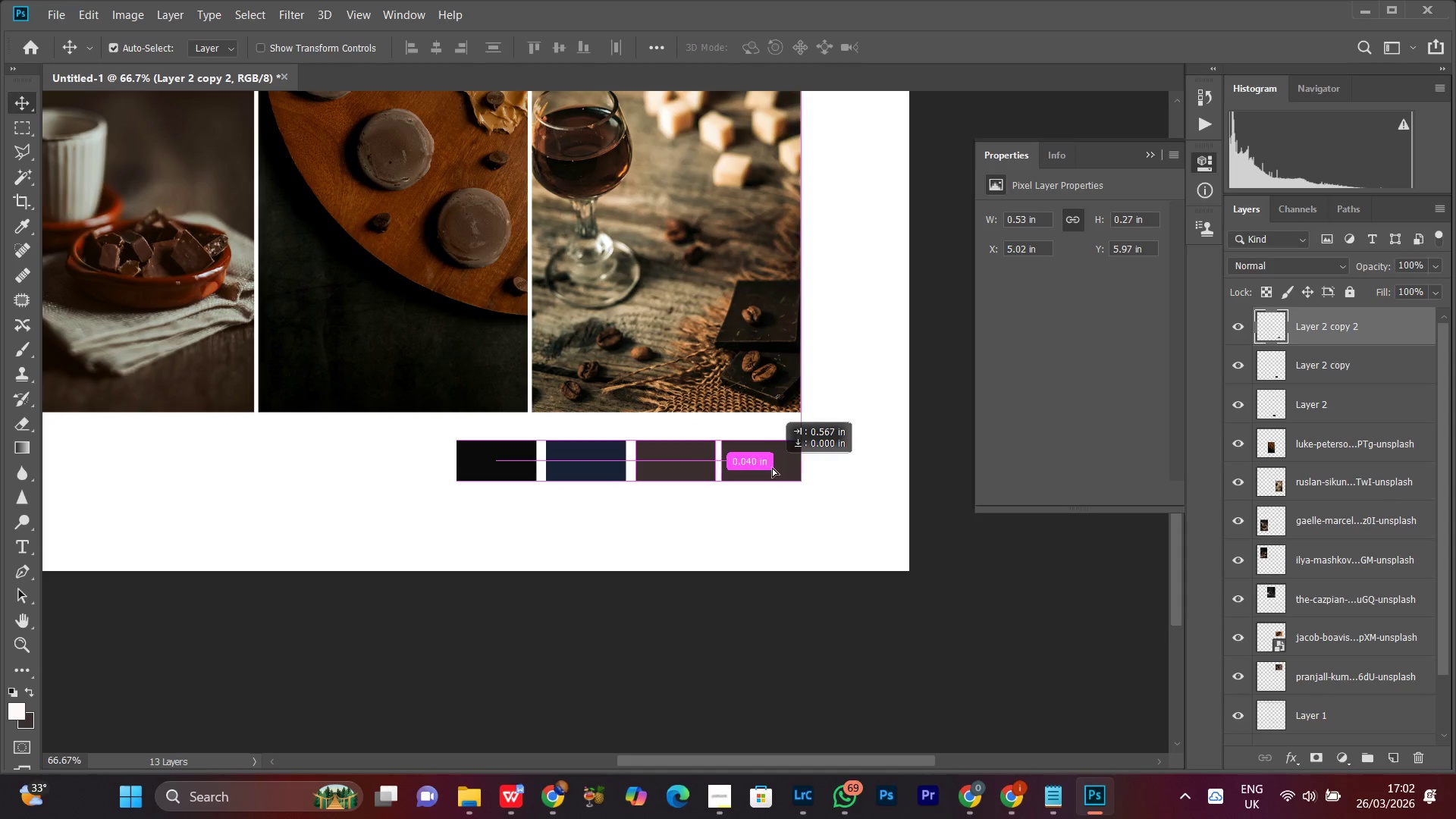 
key(Alt+AltLeft)
 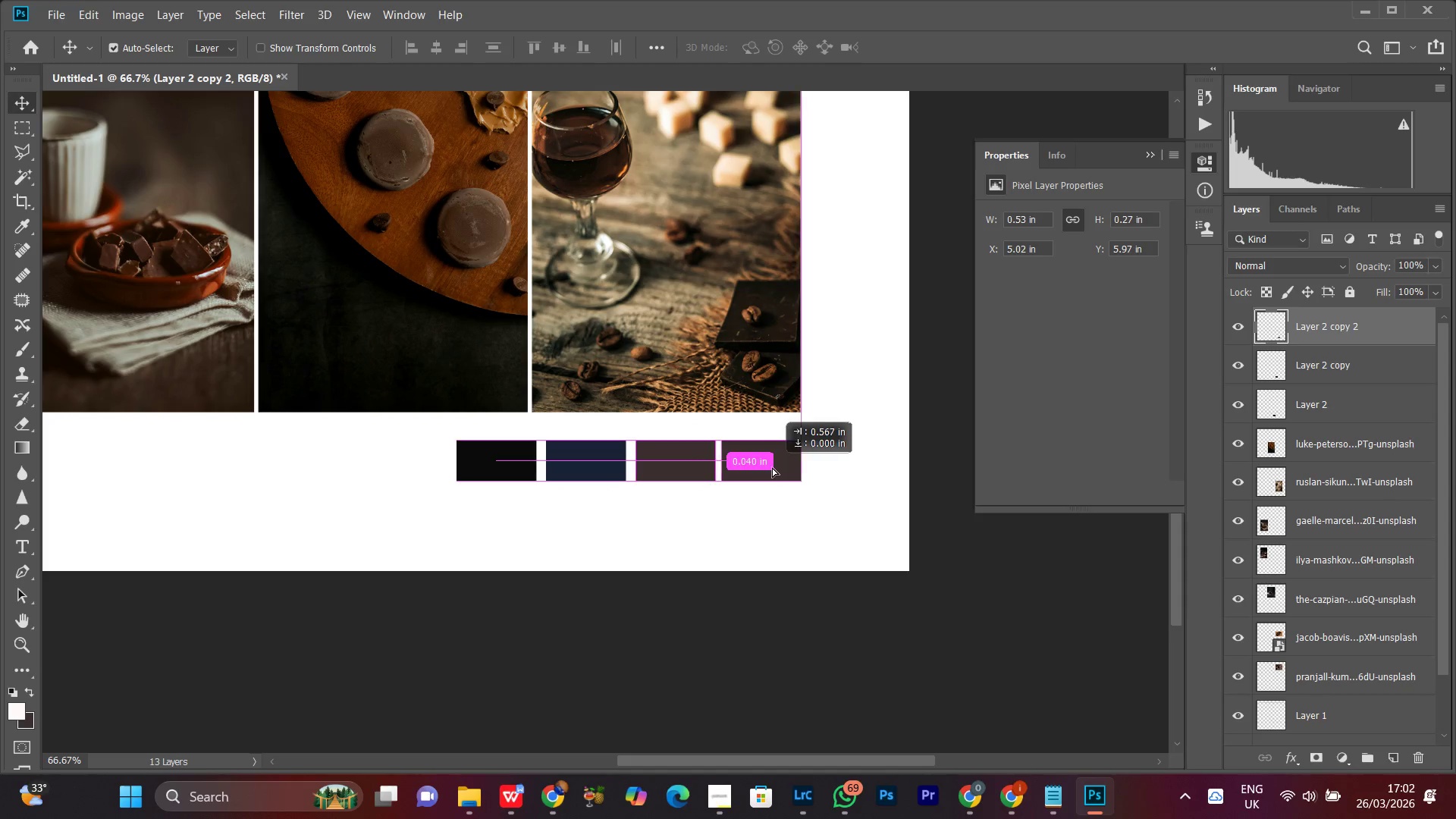 
key(Alt+AltLeft)
 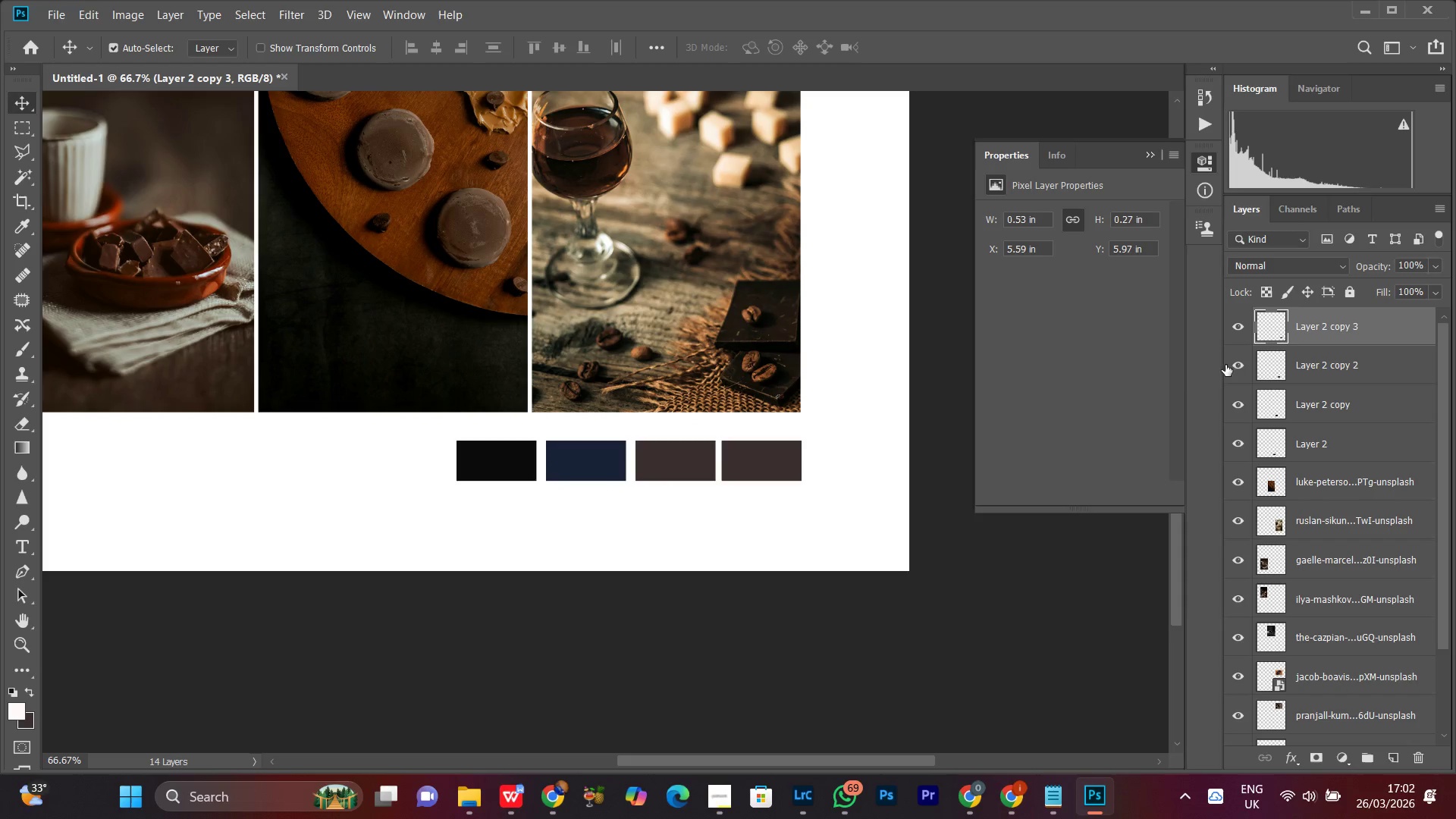 
key(W)
 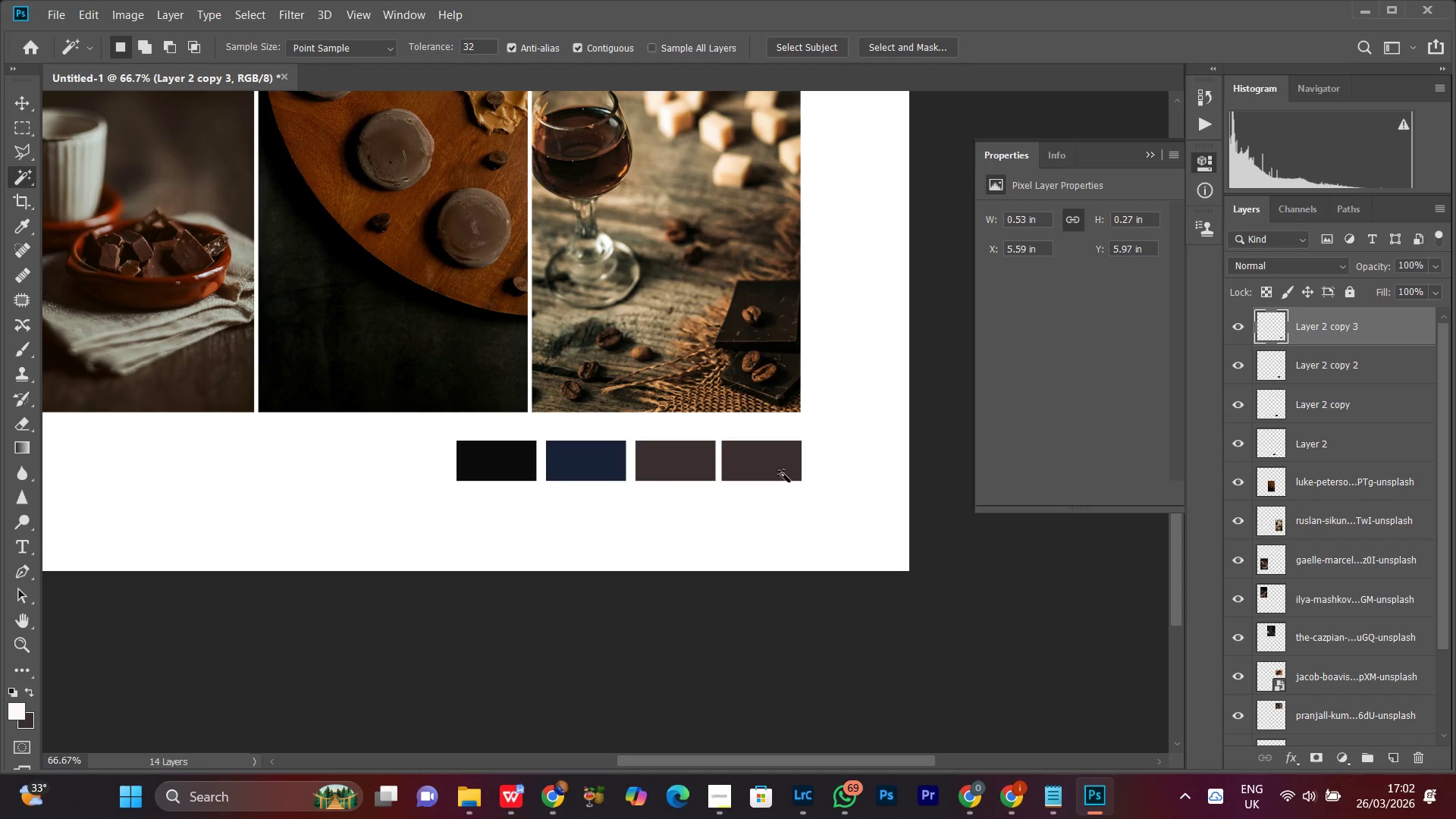 
left_click([780, 468])
 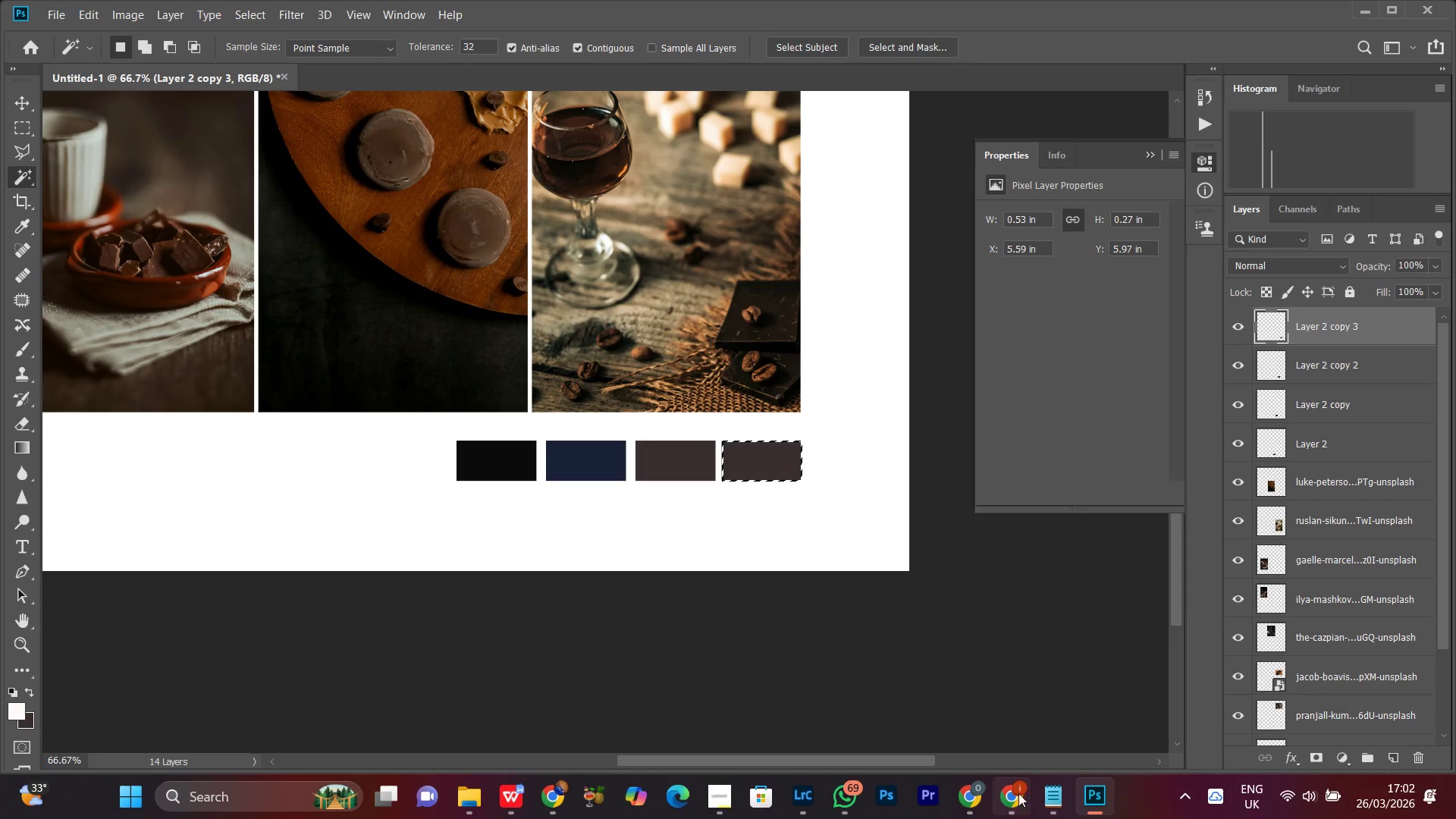 
left_click([1046, 809])
 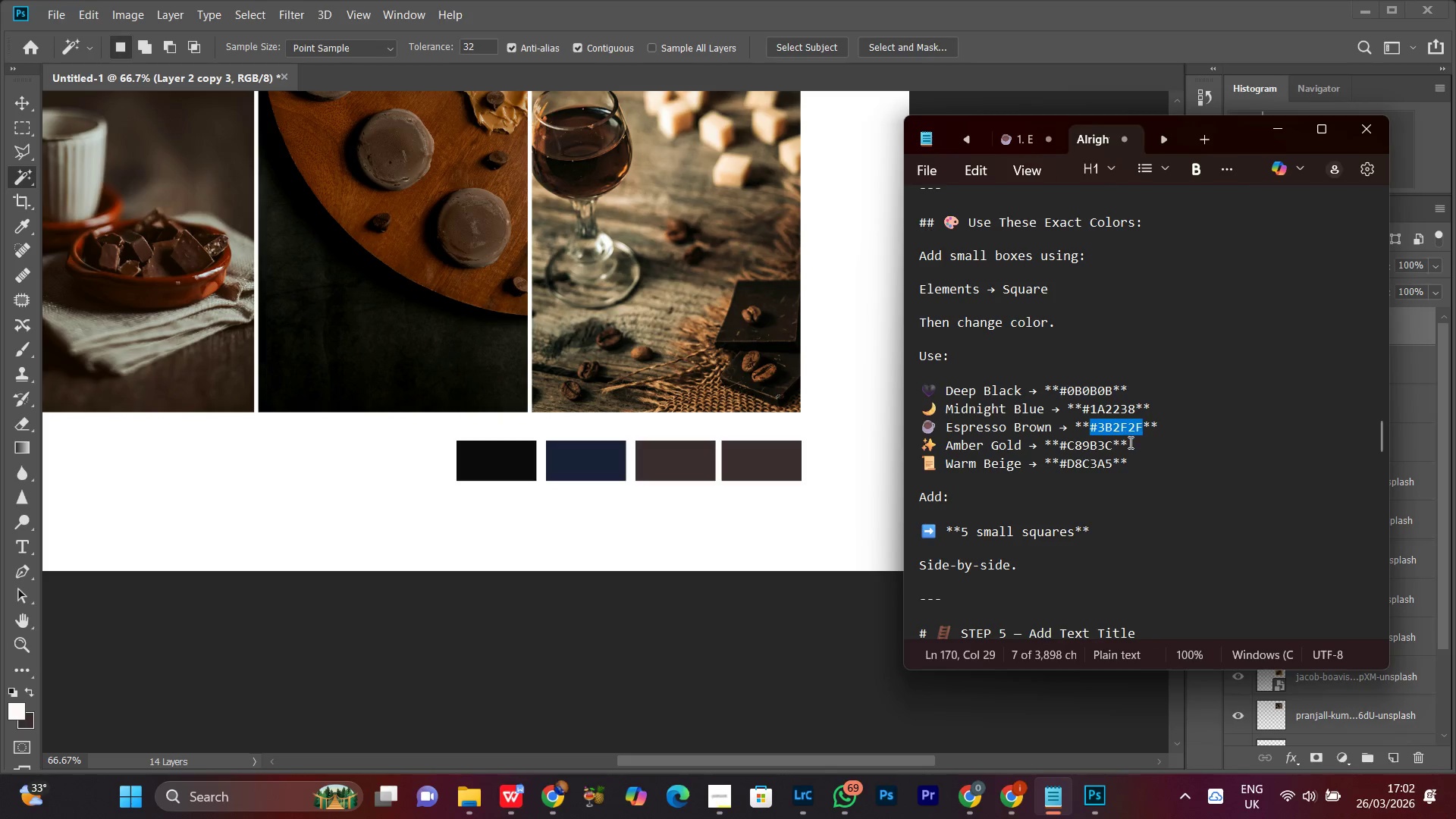 
left_click([1116, 469])
 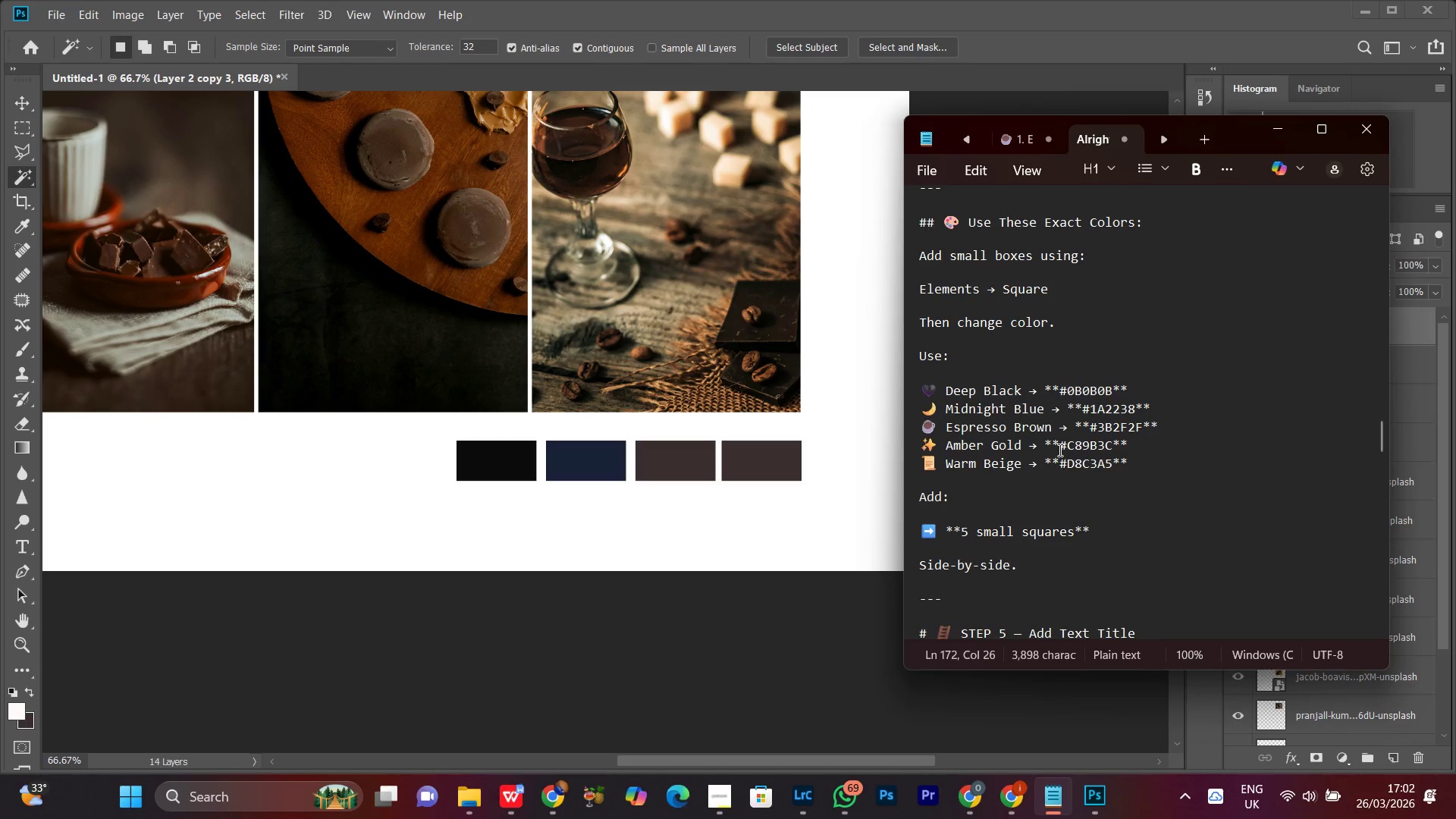 
left_click_drag(start_coordinate=[1059, 450], to_coordinate=[1113, 451])
 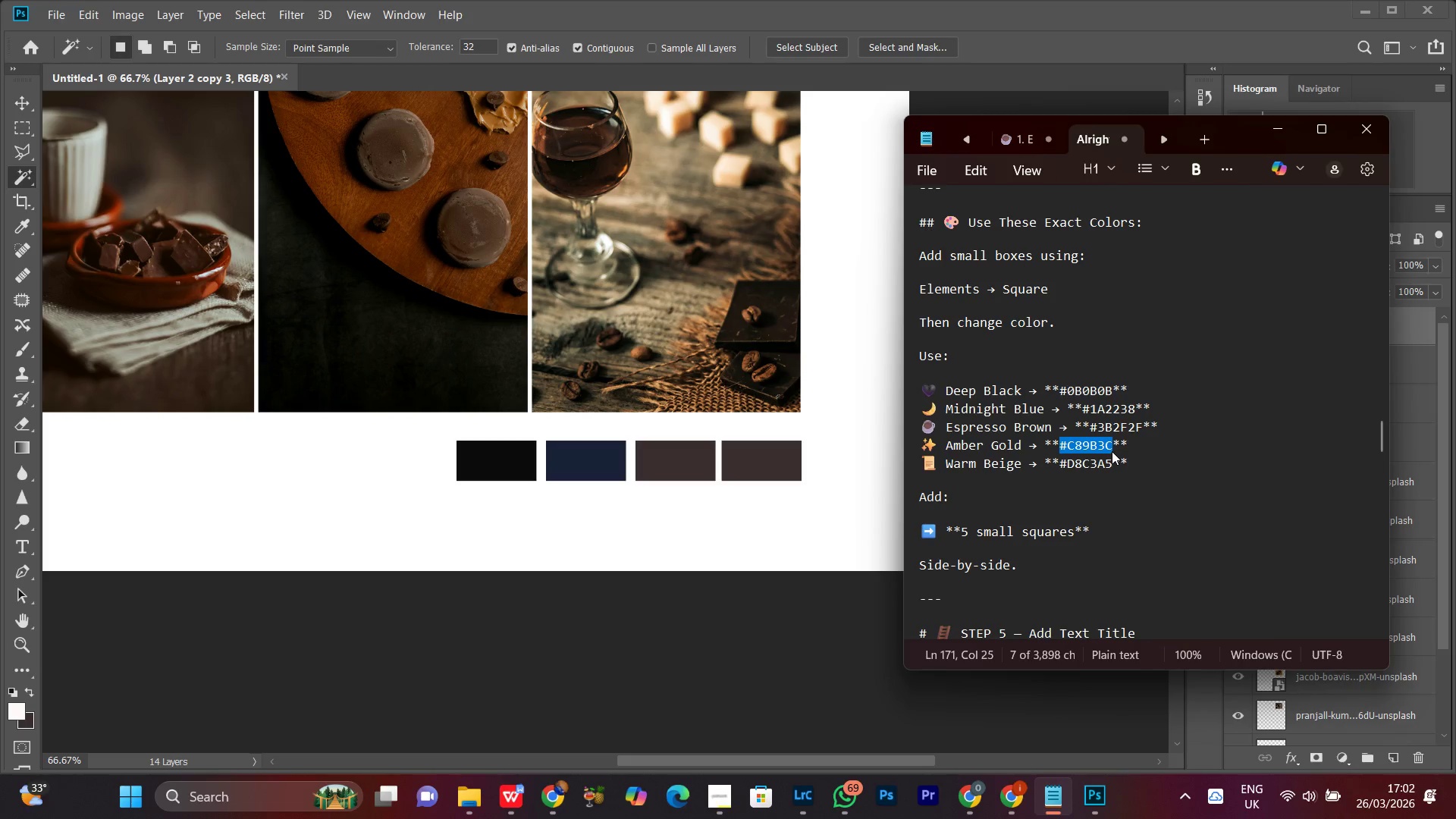 
key(Control+C)
 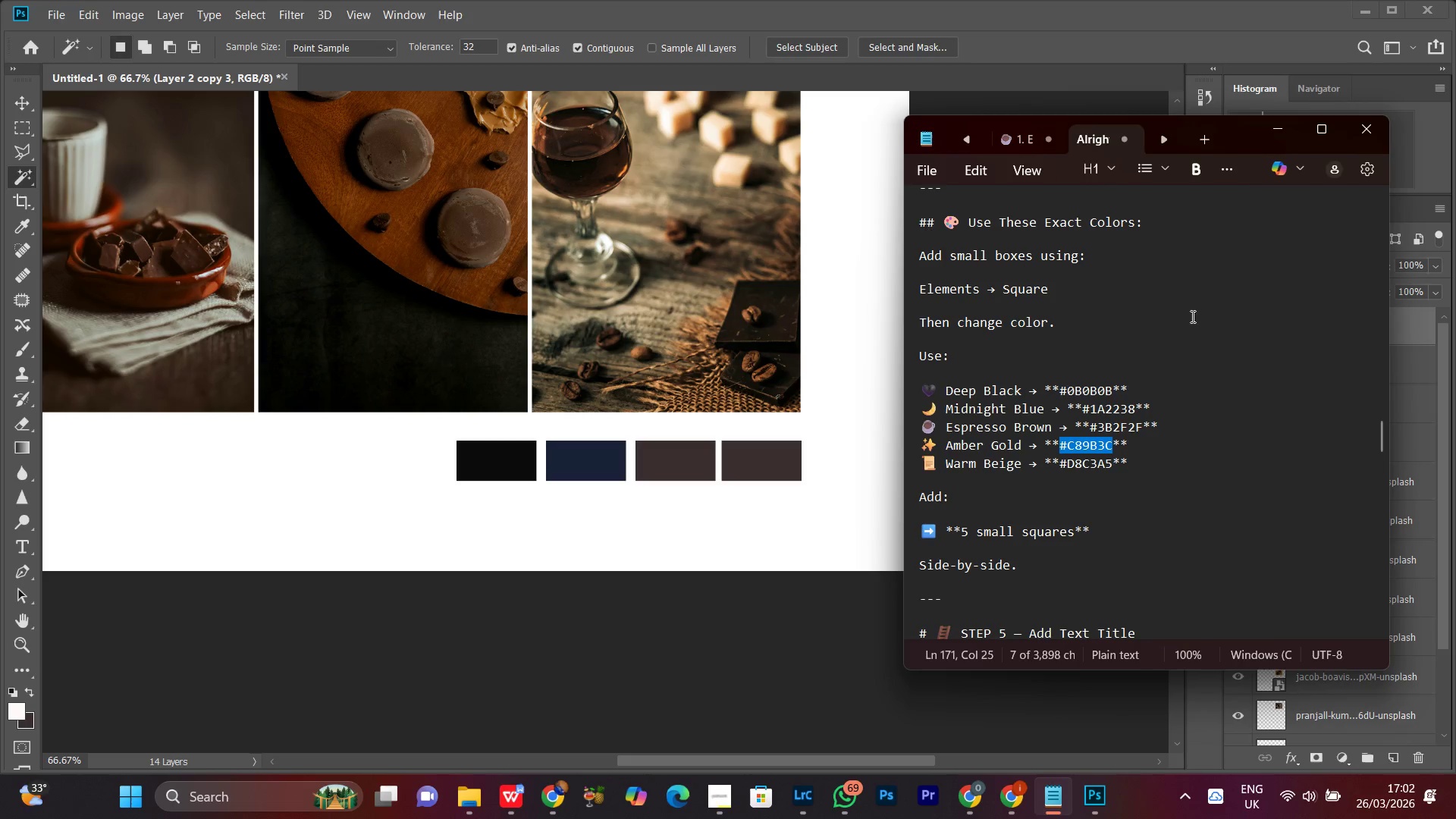 
key(Control+C)
 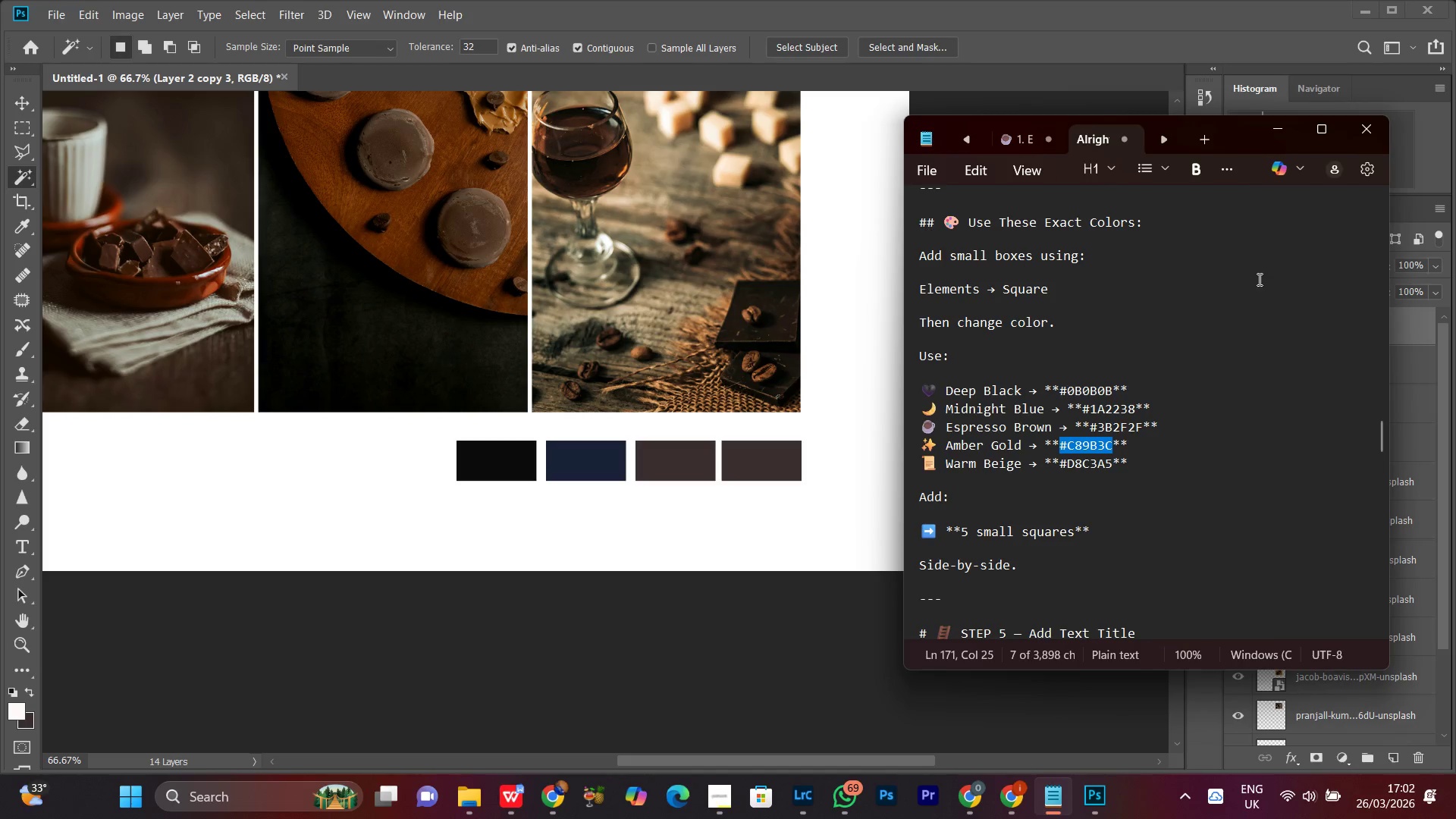 
key(Control+C)
 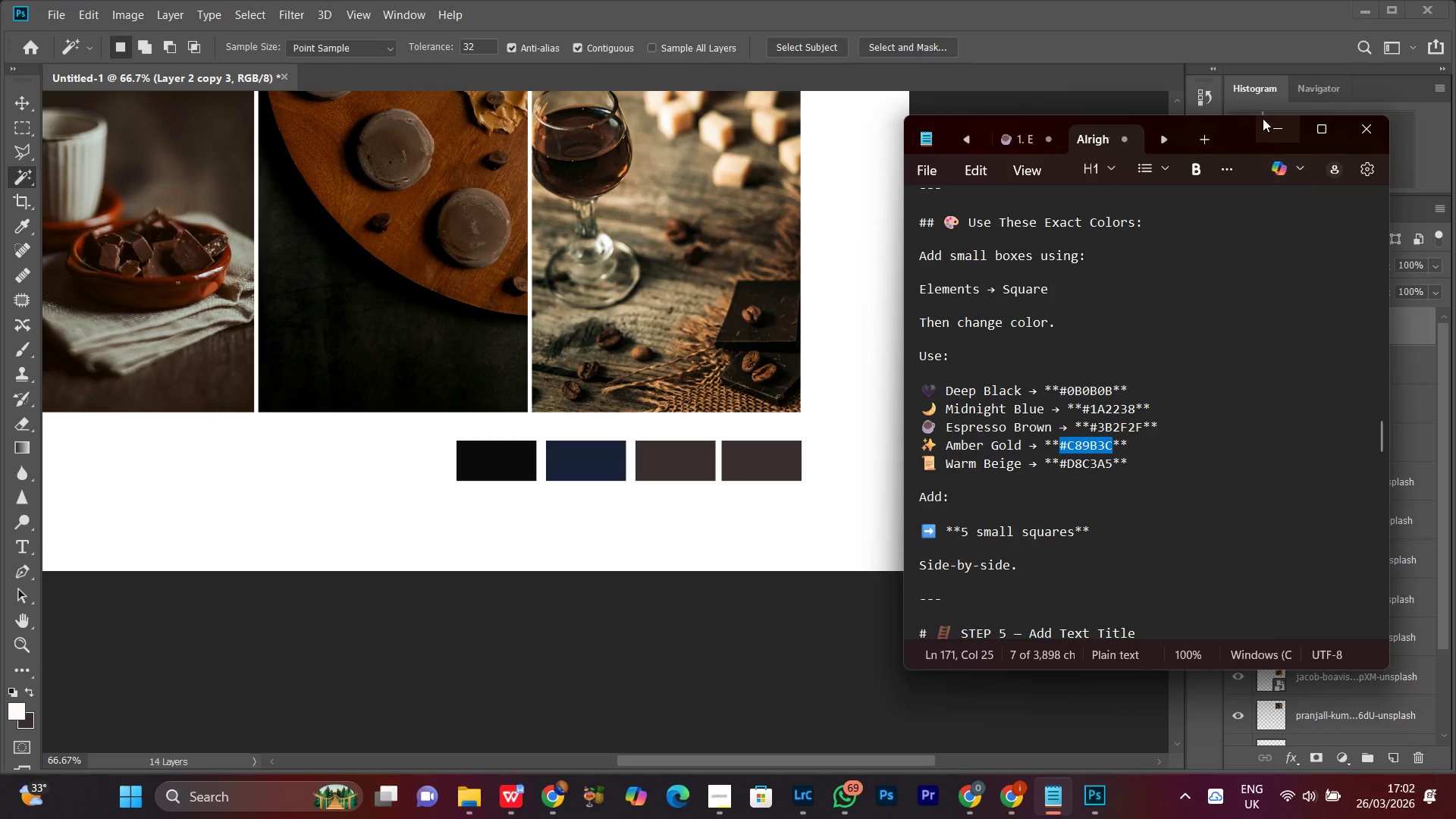 
left_click([1263, 118])
 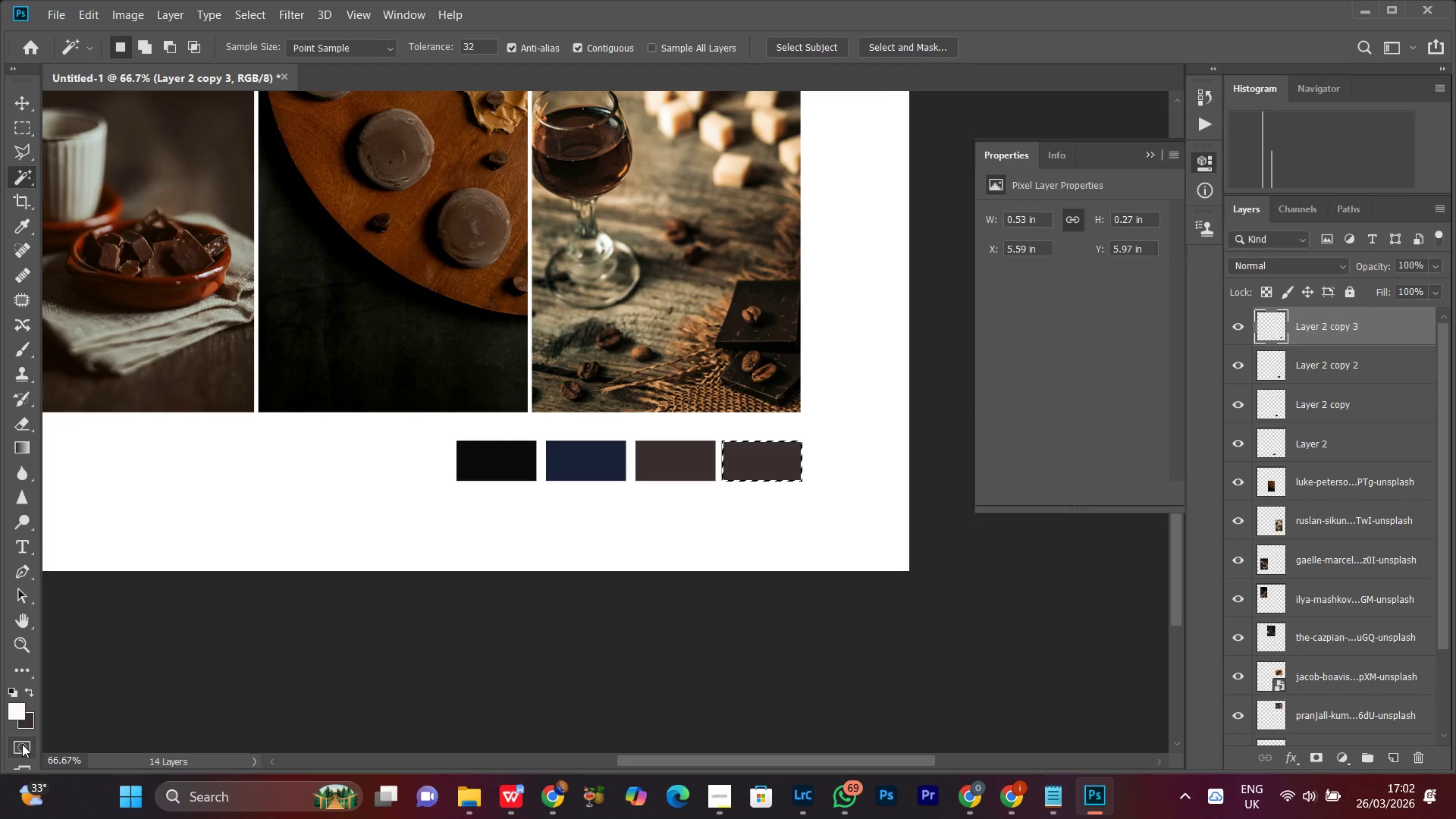 
left_click_drag(start_coordinate=[27, 725], to_coordinate=[886, 146])
 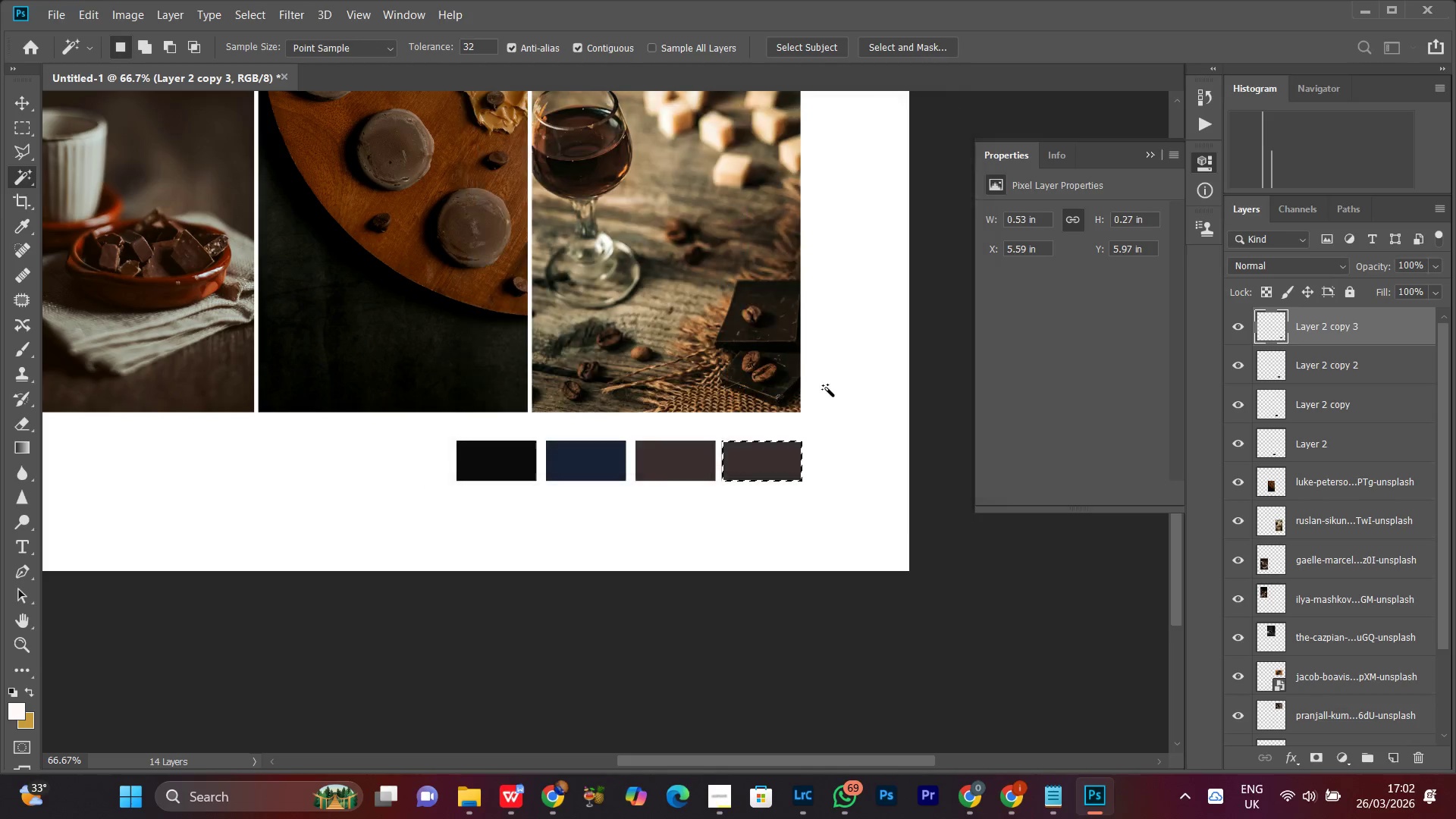 
key(Control+V)
 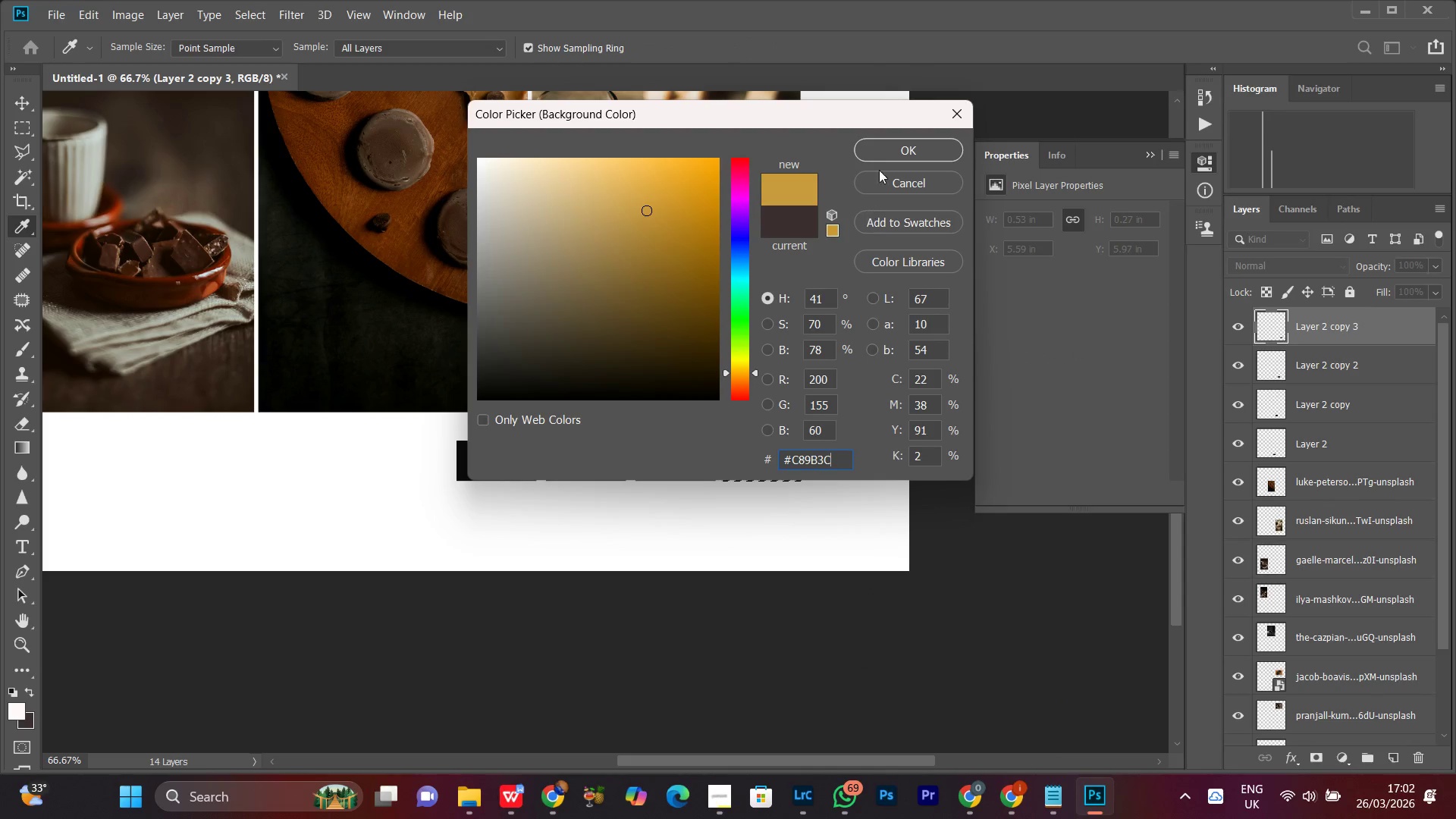 
left_click([886, 146])
 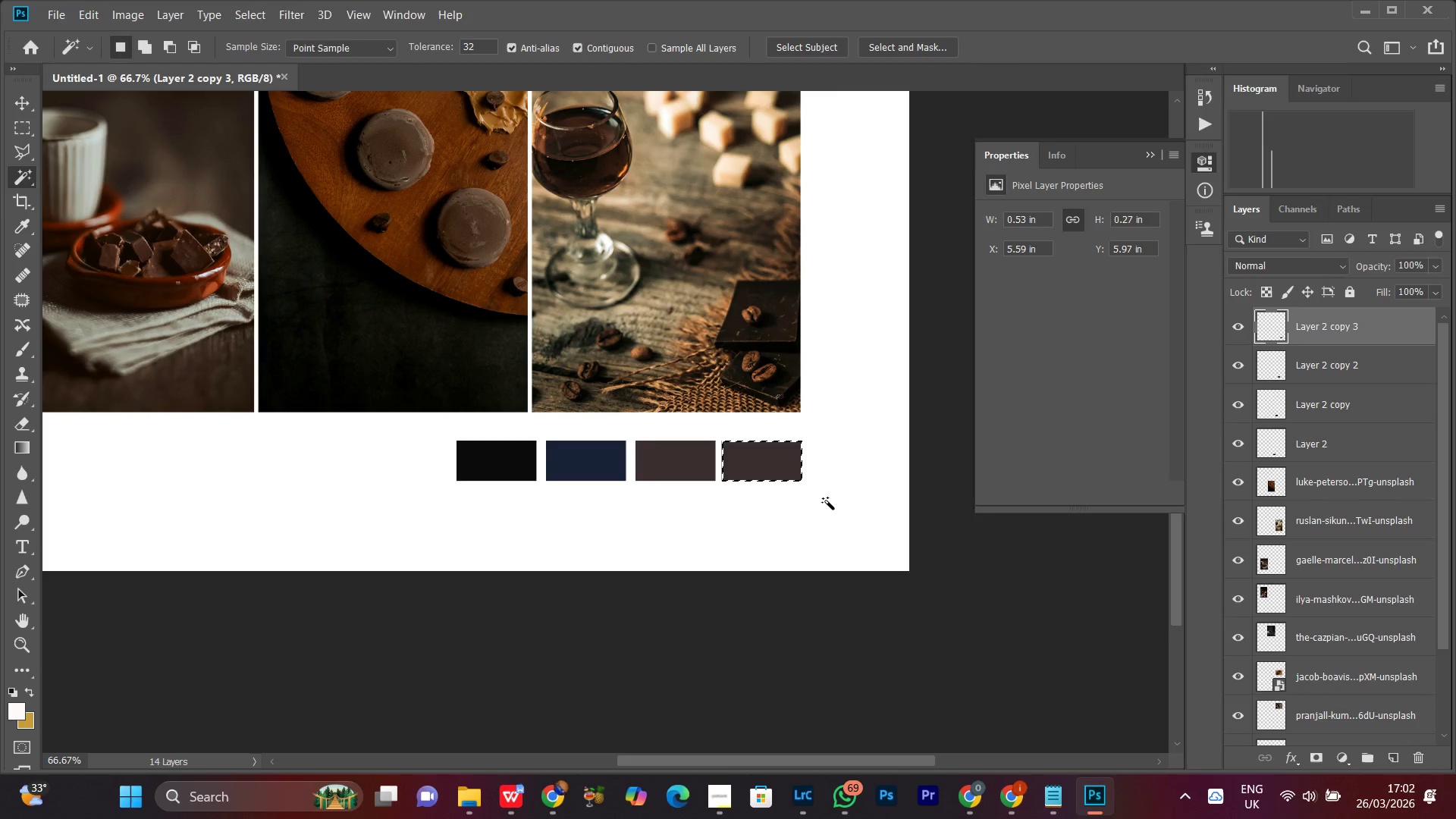 
key(Control+Backspace)
 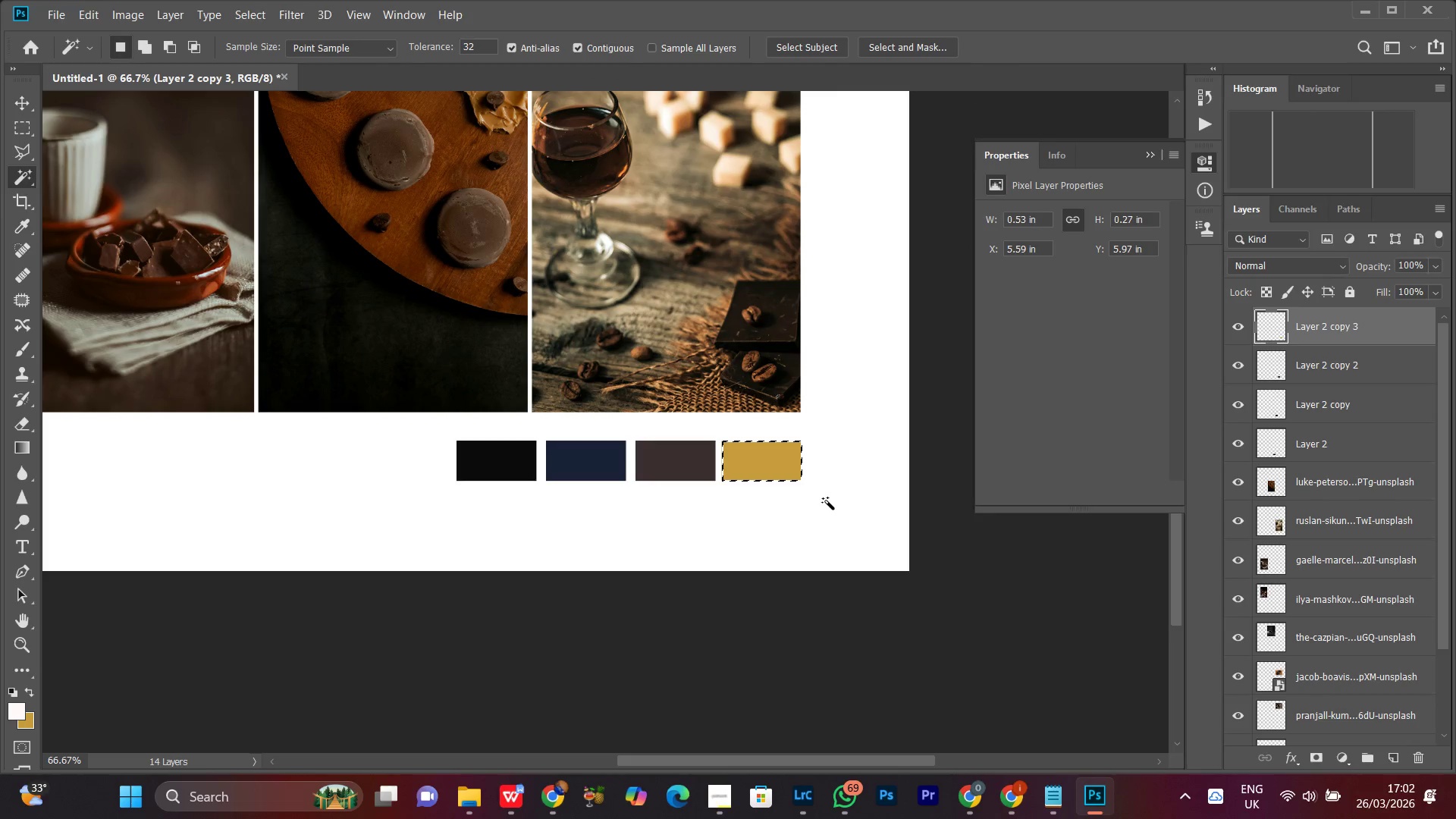 
key(Control+D)
 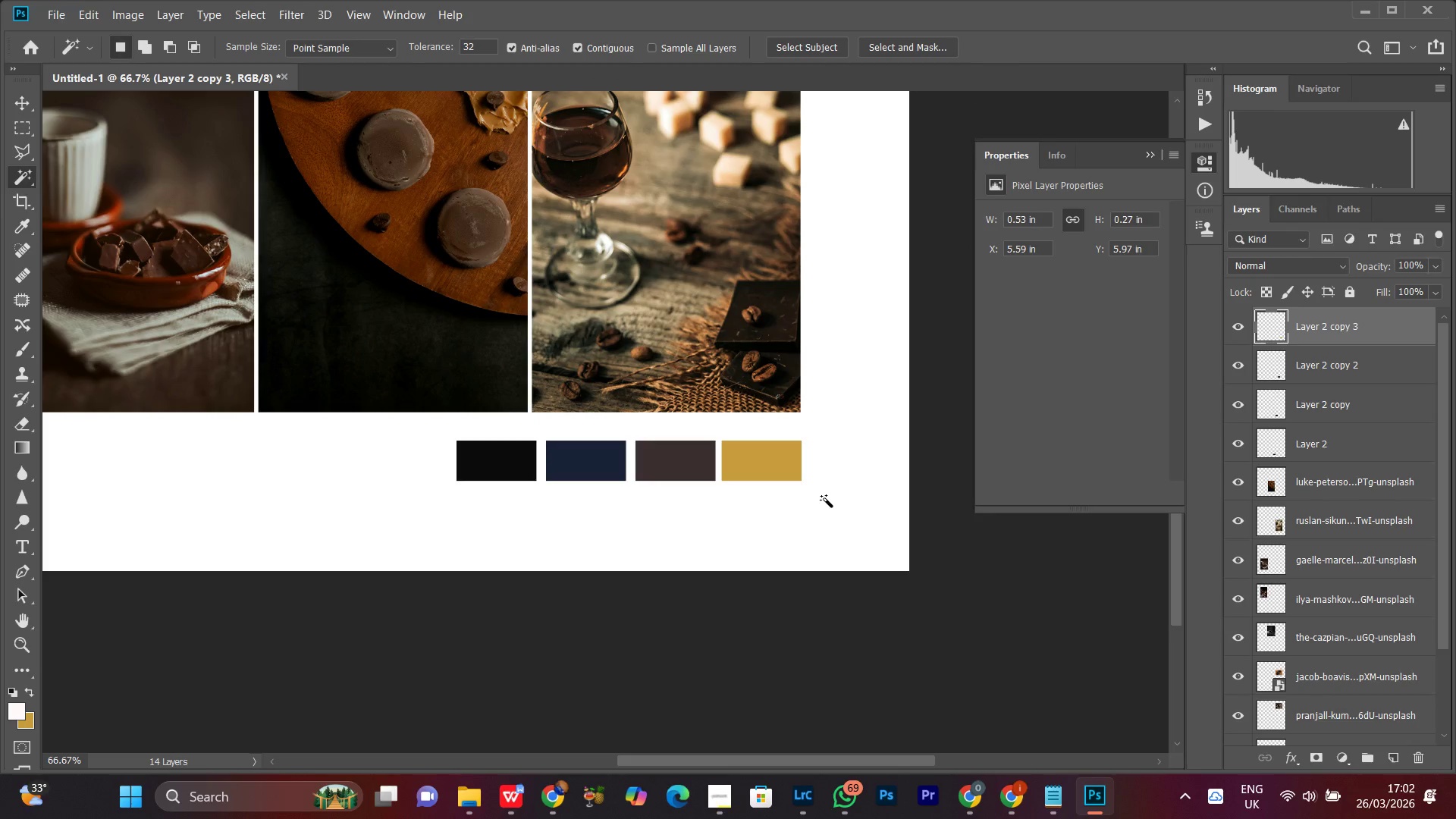 
key(V)
 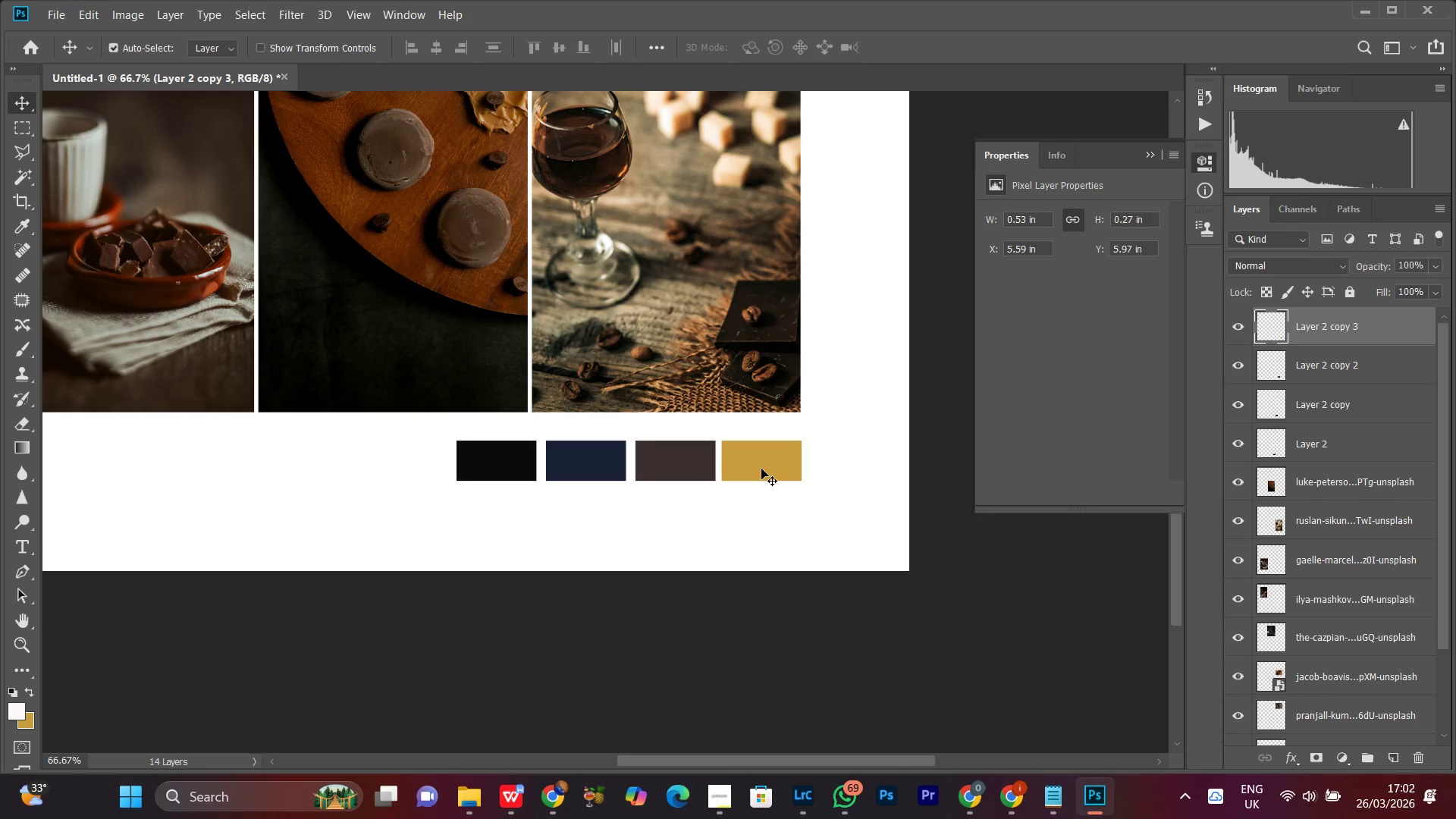 
left_click([757, 467])
 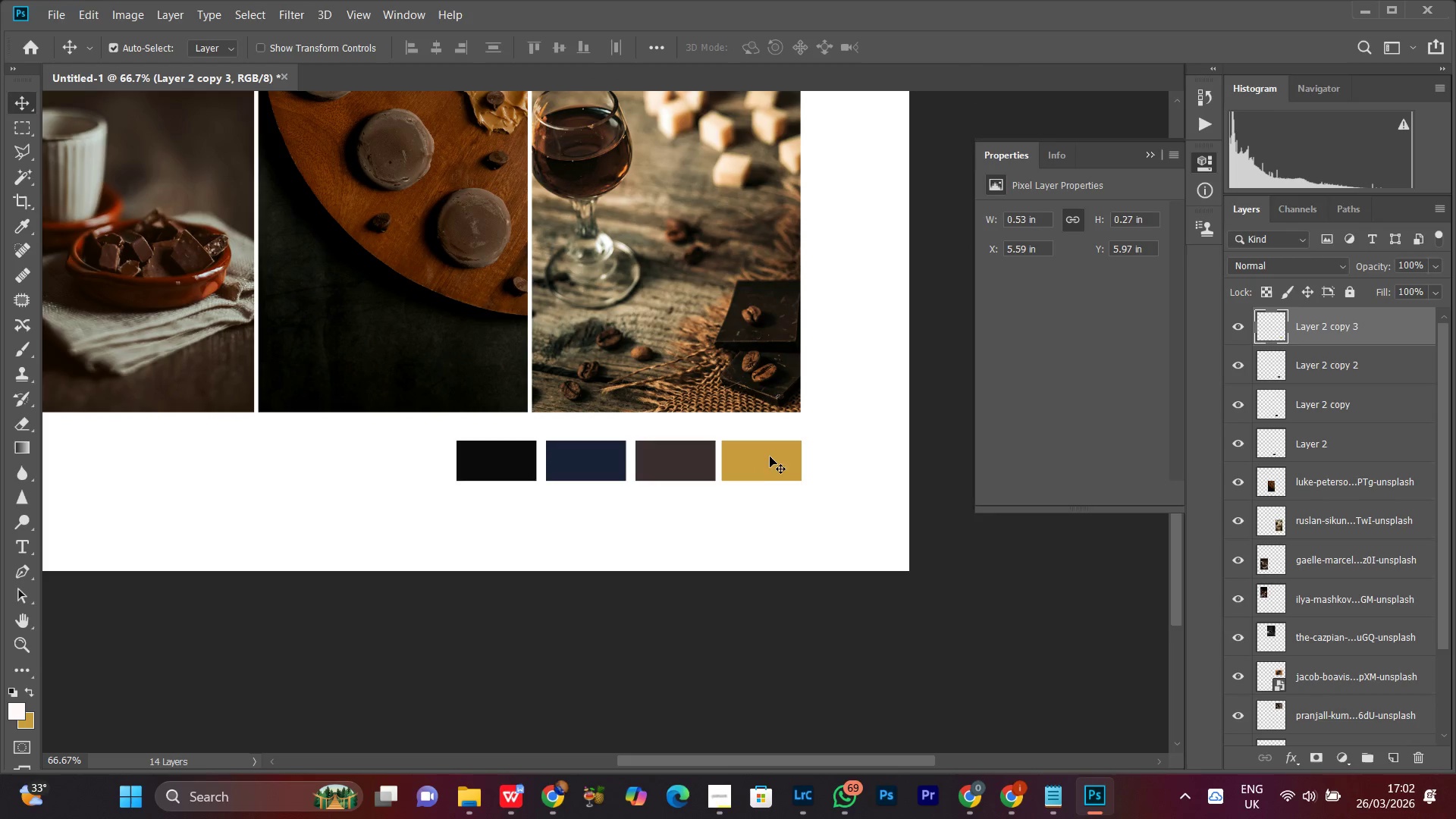 
hold_key(key=AltLeft, duration=1.38)
left_click_drag(start_coordinate=[763, 457], to_coordinate=[849, 460])
 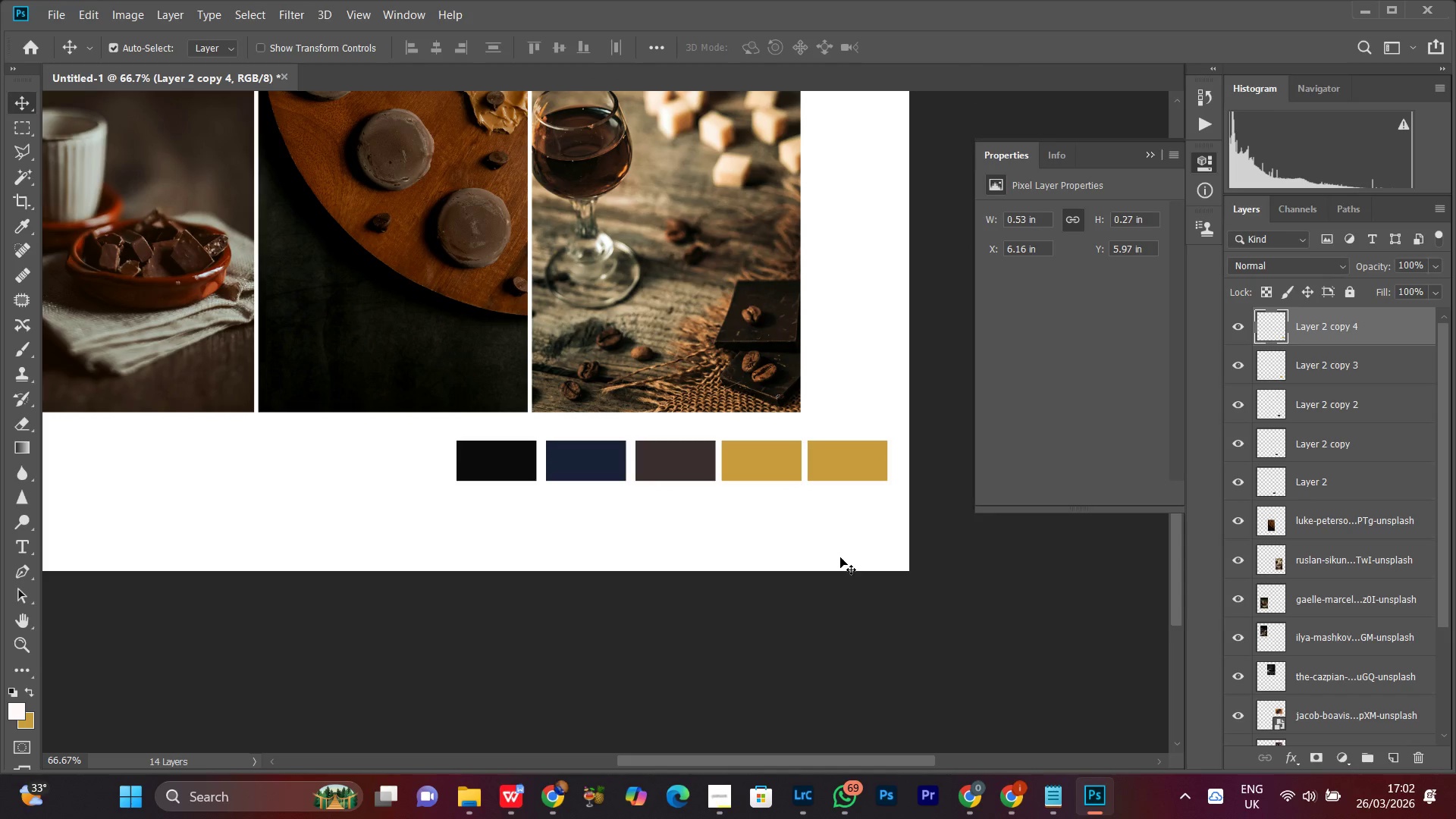 
key(W)
 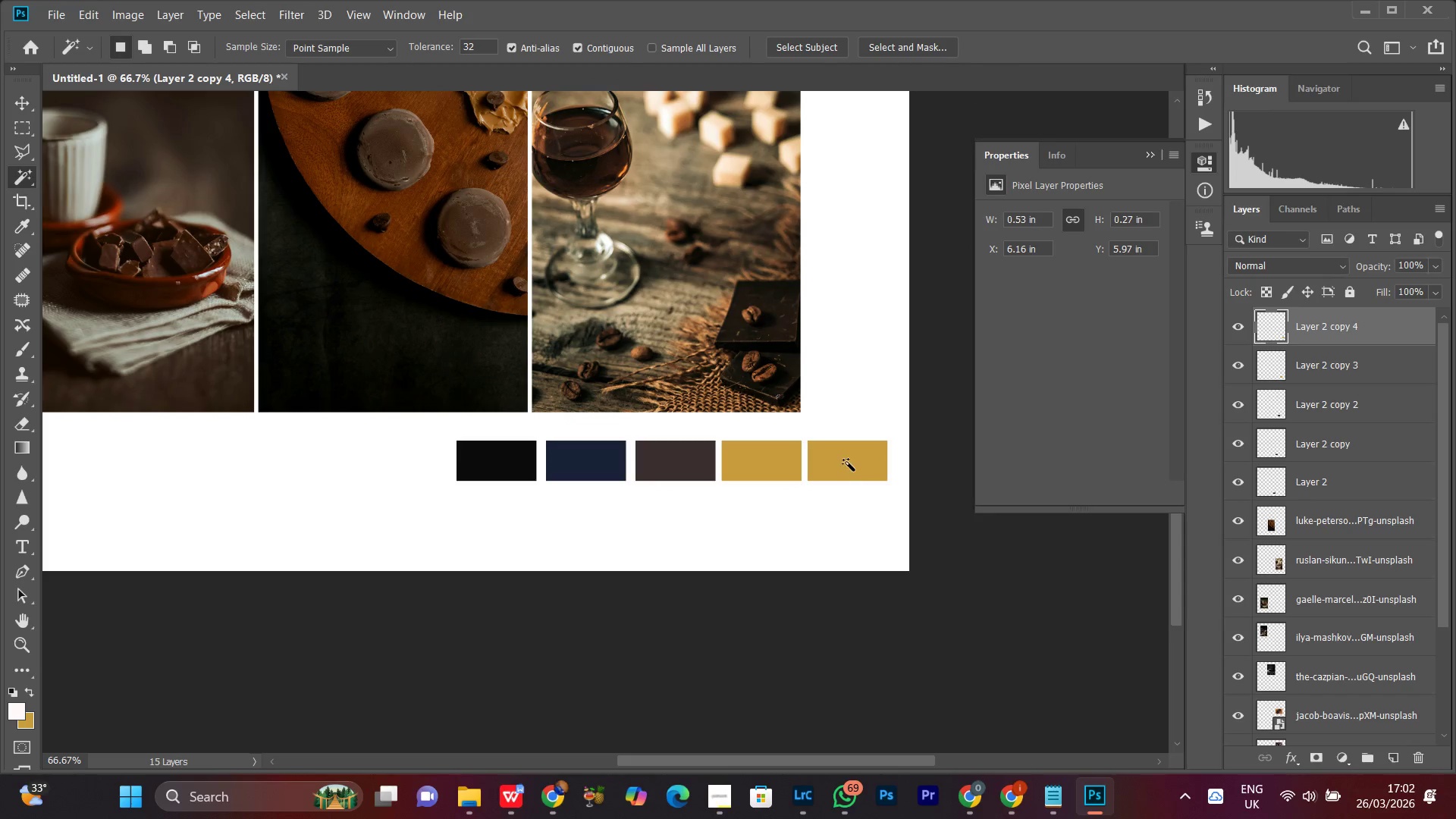 
left_click([847, 463])
 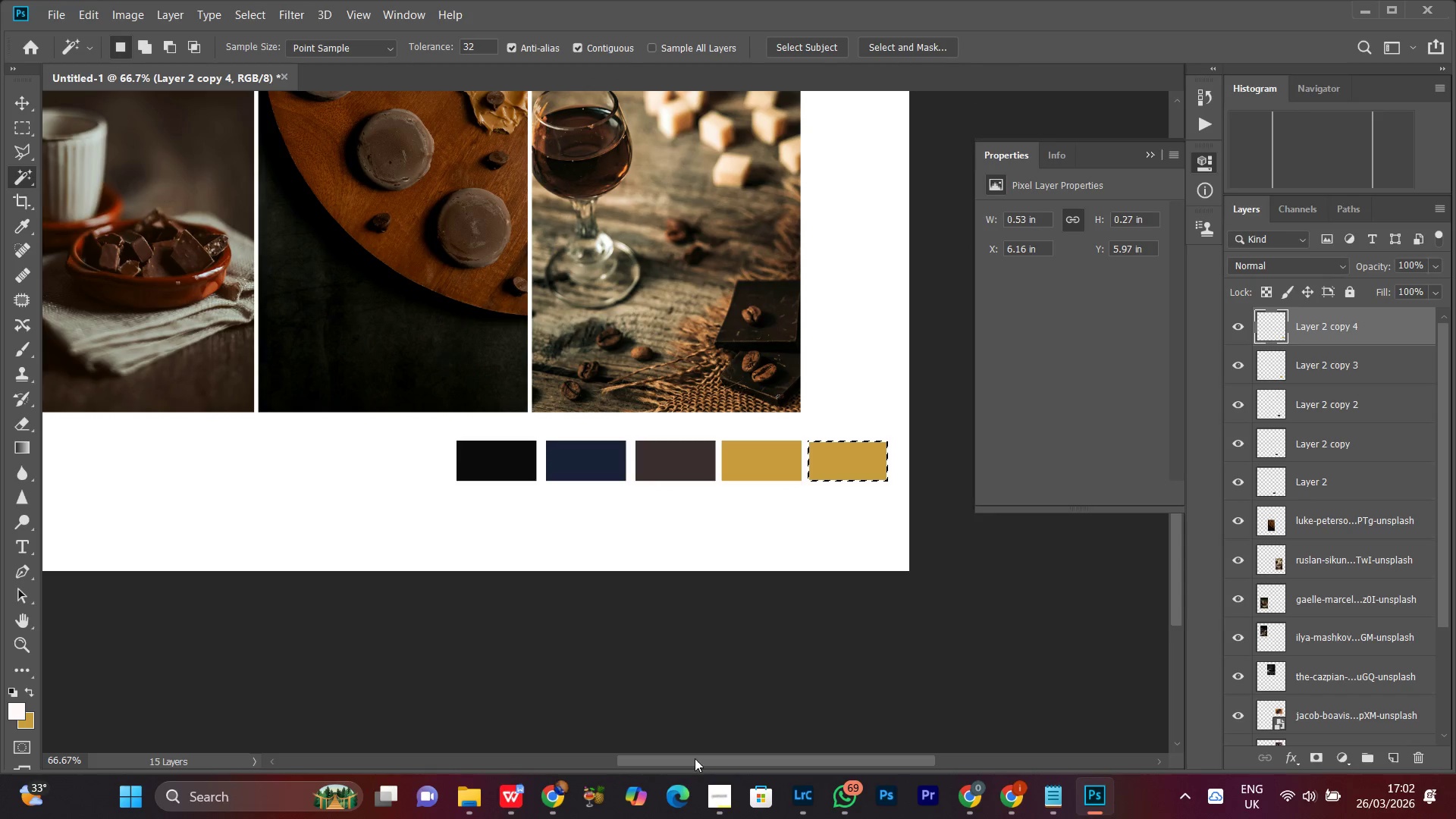 
left_click([720, 798])